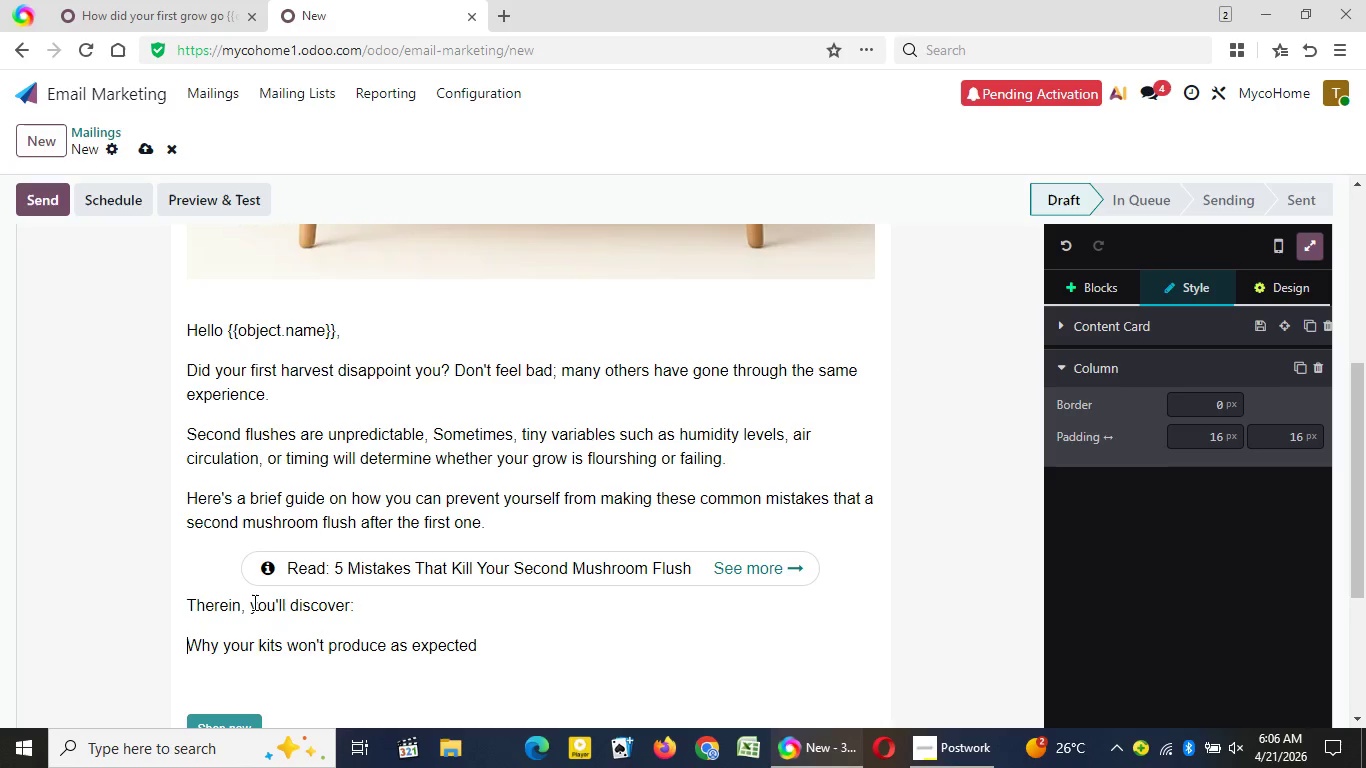 
key(ArrowLeft)
 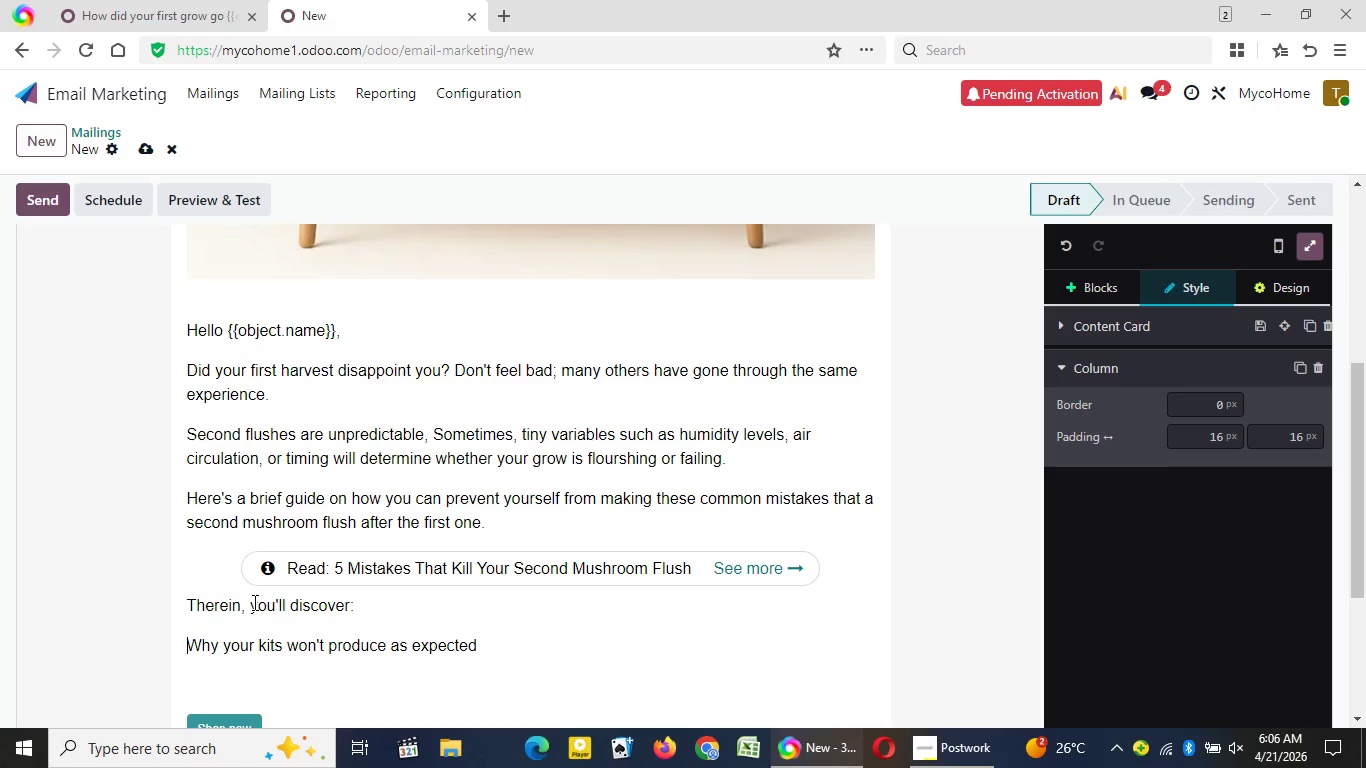 
key(ArrowLeft)
 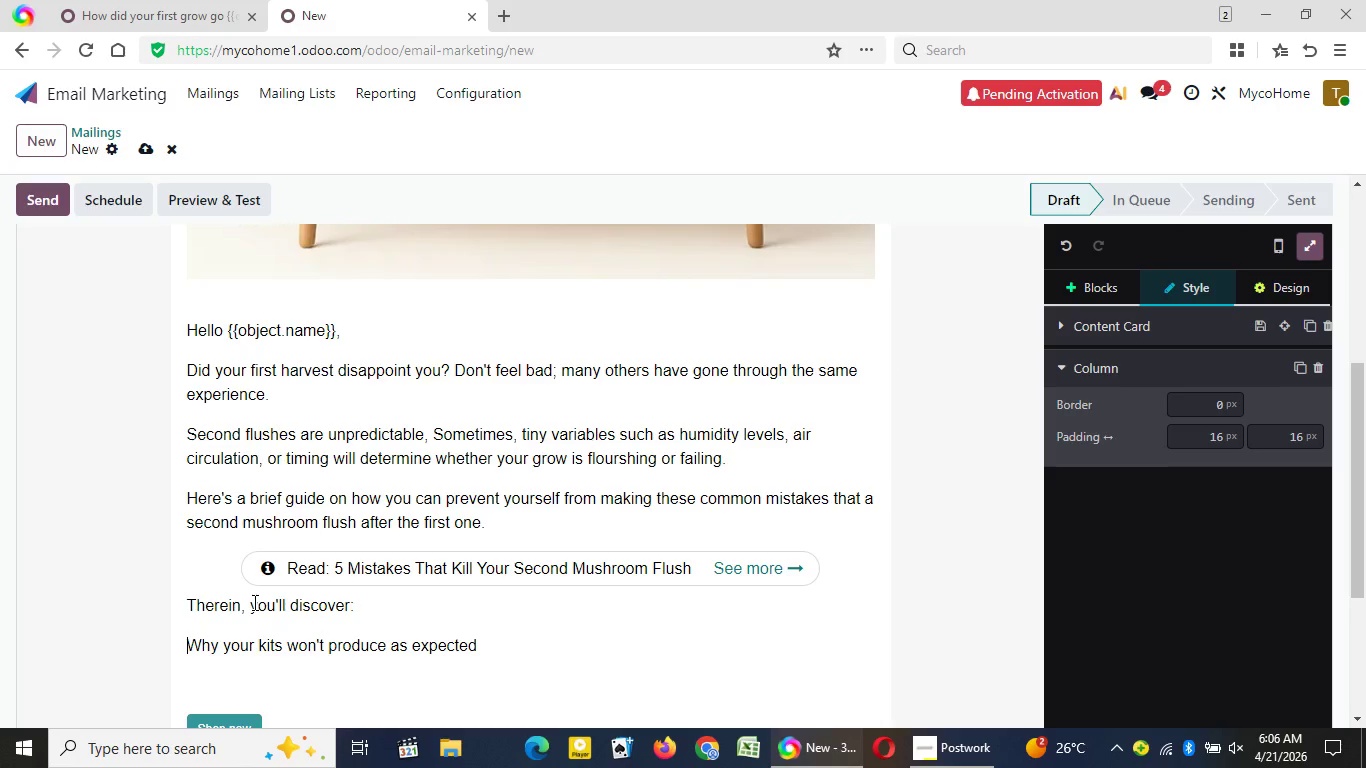 
key(ArrowLeft)
 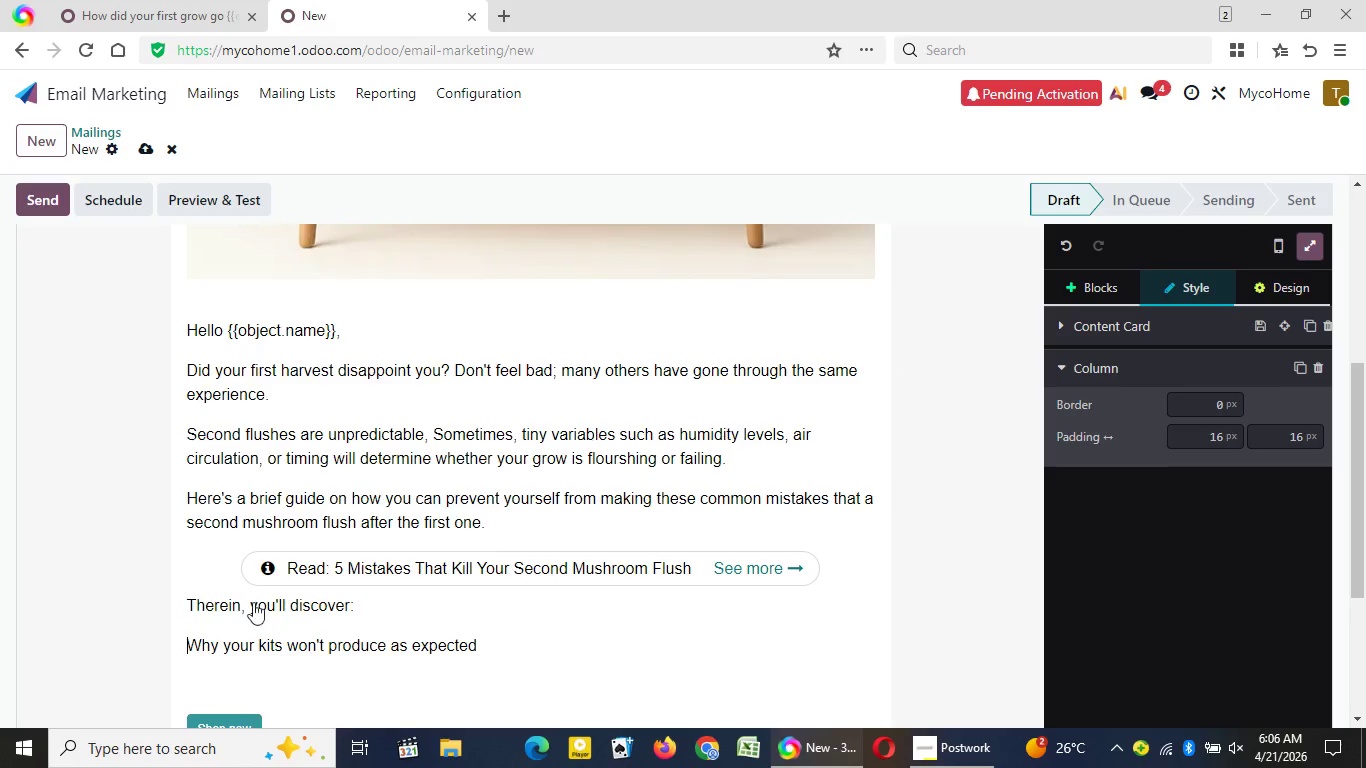 
key(ArrowLeft)
 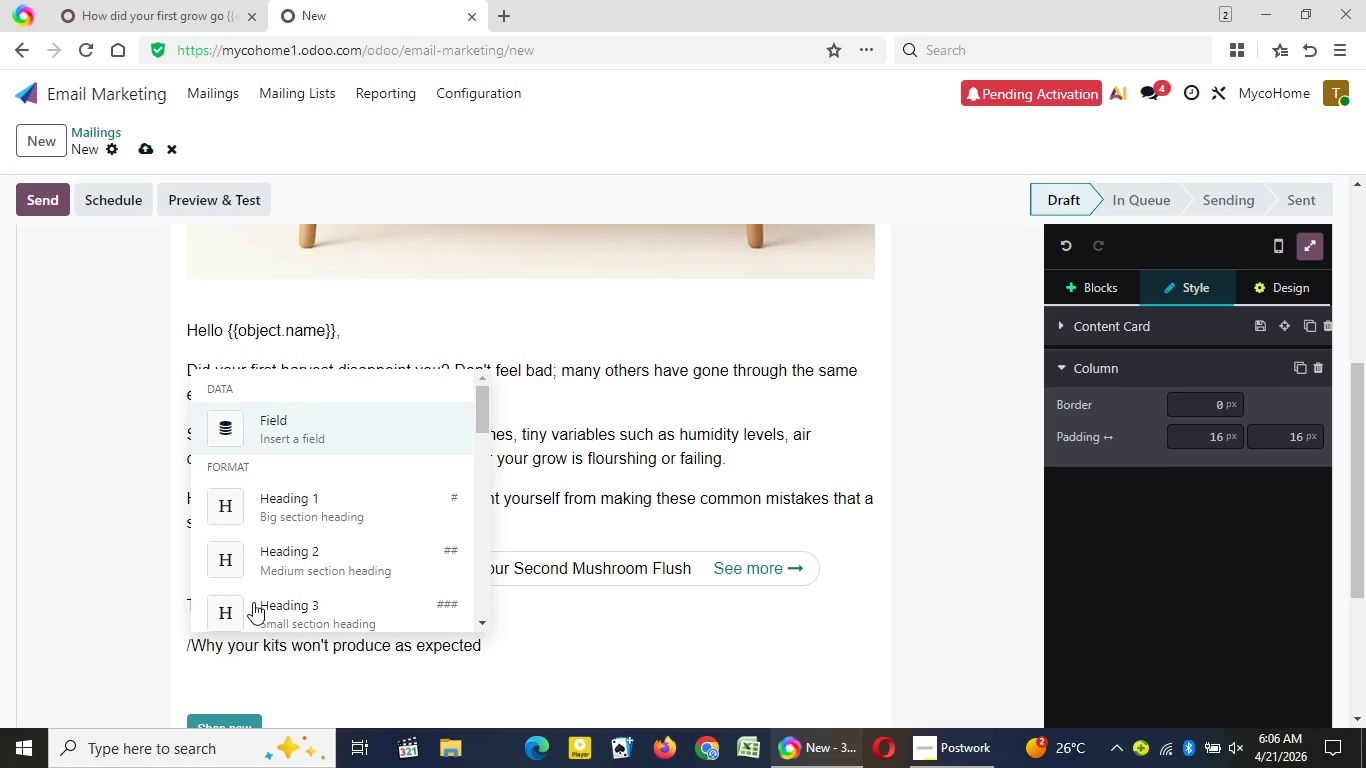 
key(ArrowLeft)
 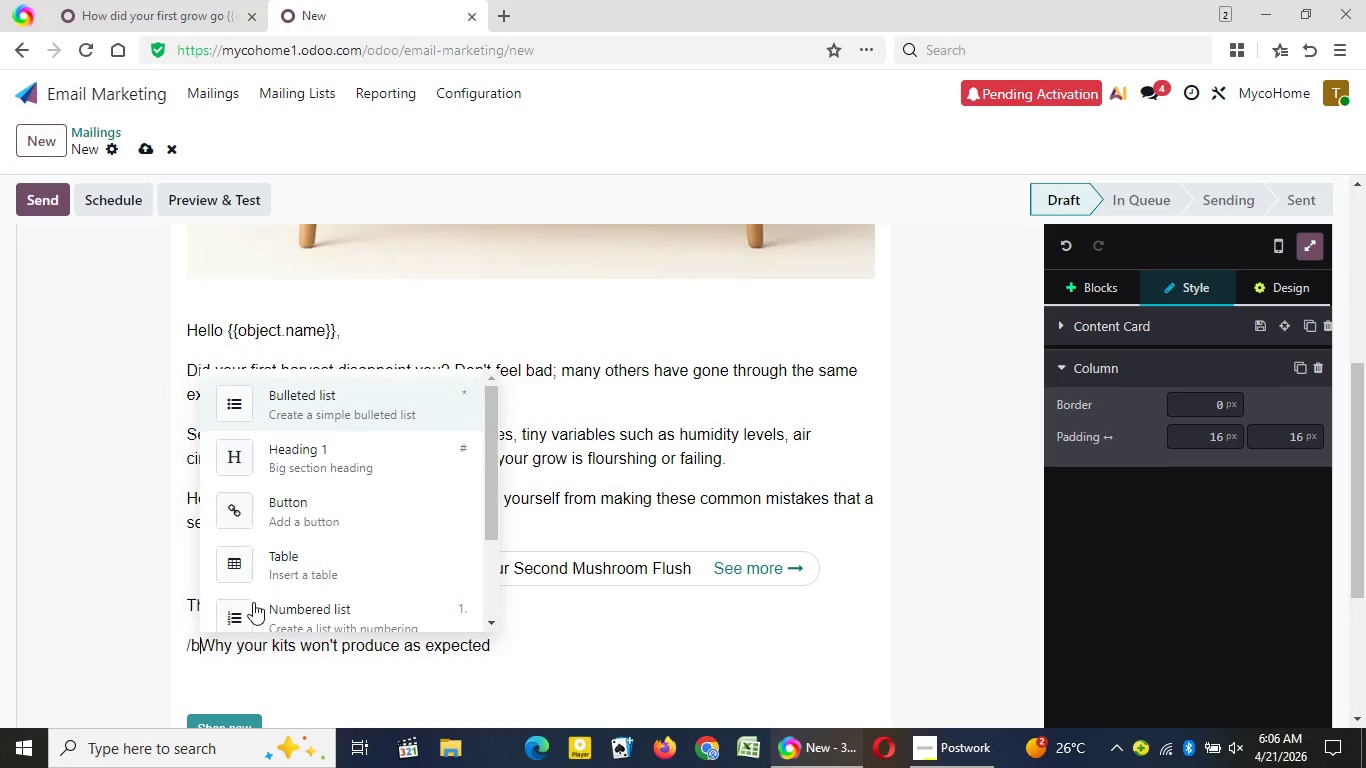 
type(/bu)
 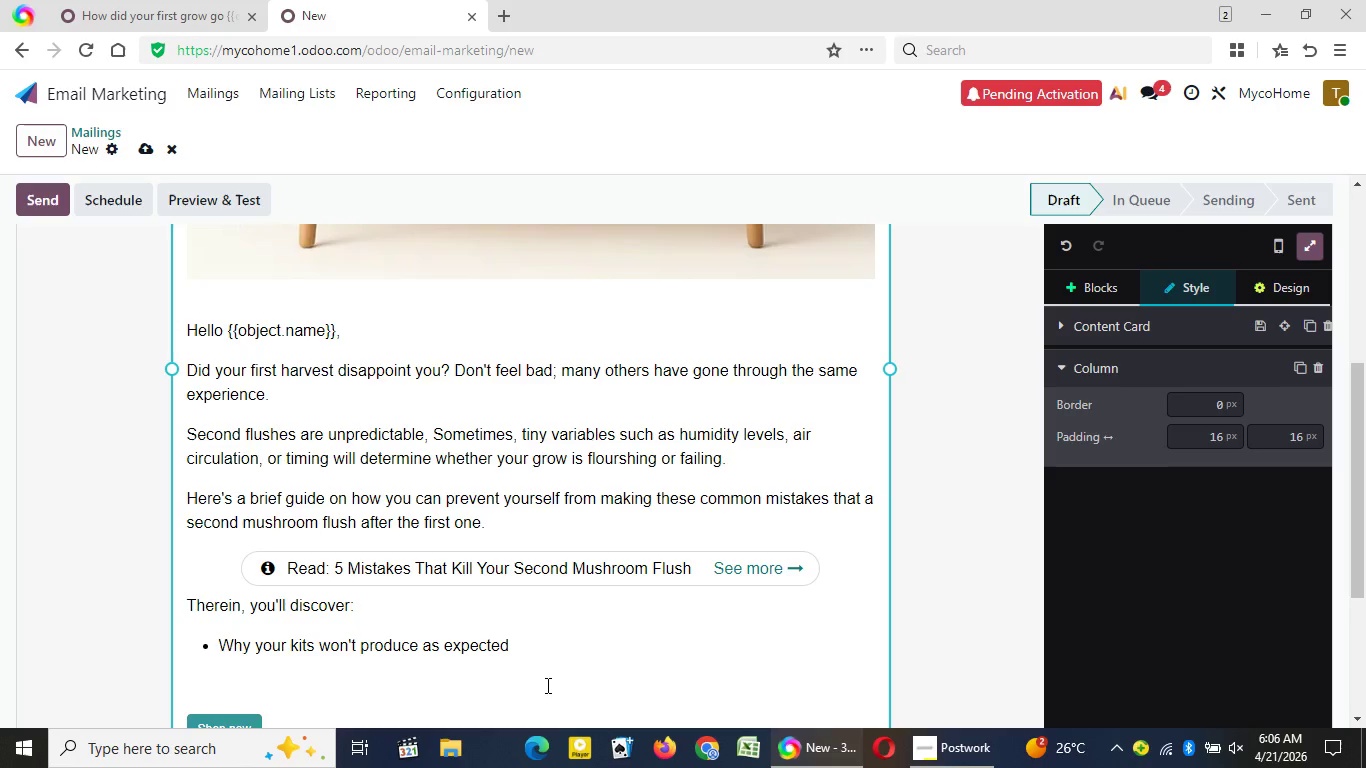 
left_click([421, 476])
 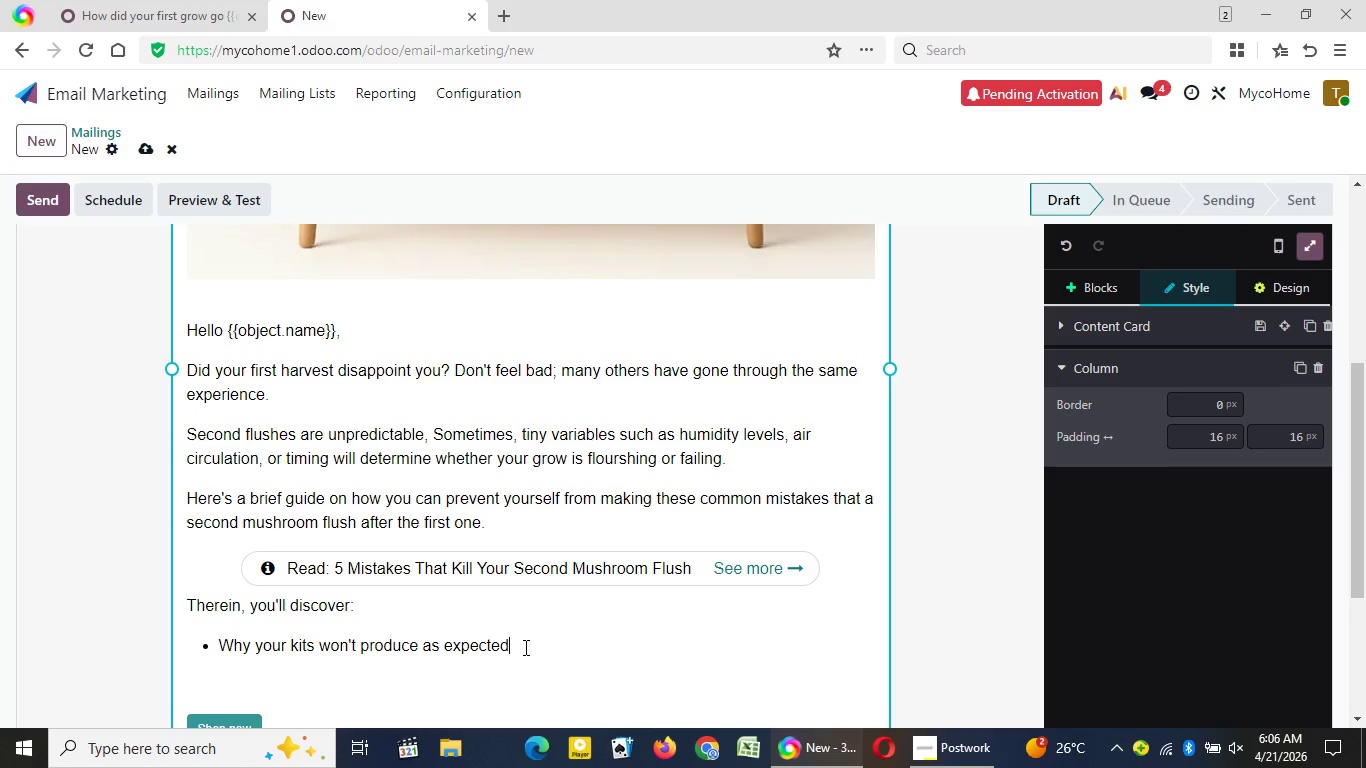 
left_click([525, 647])
 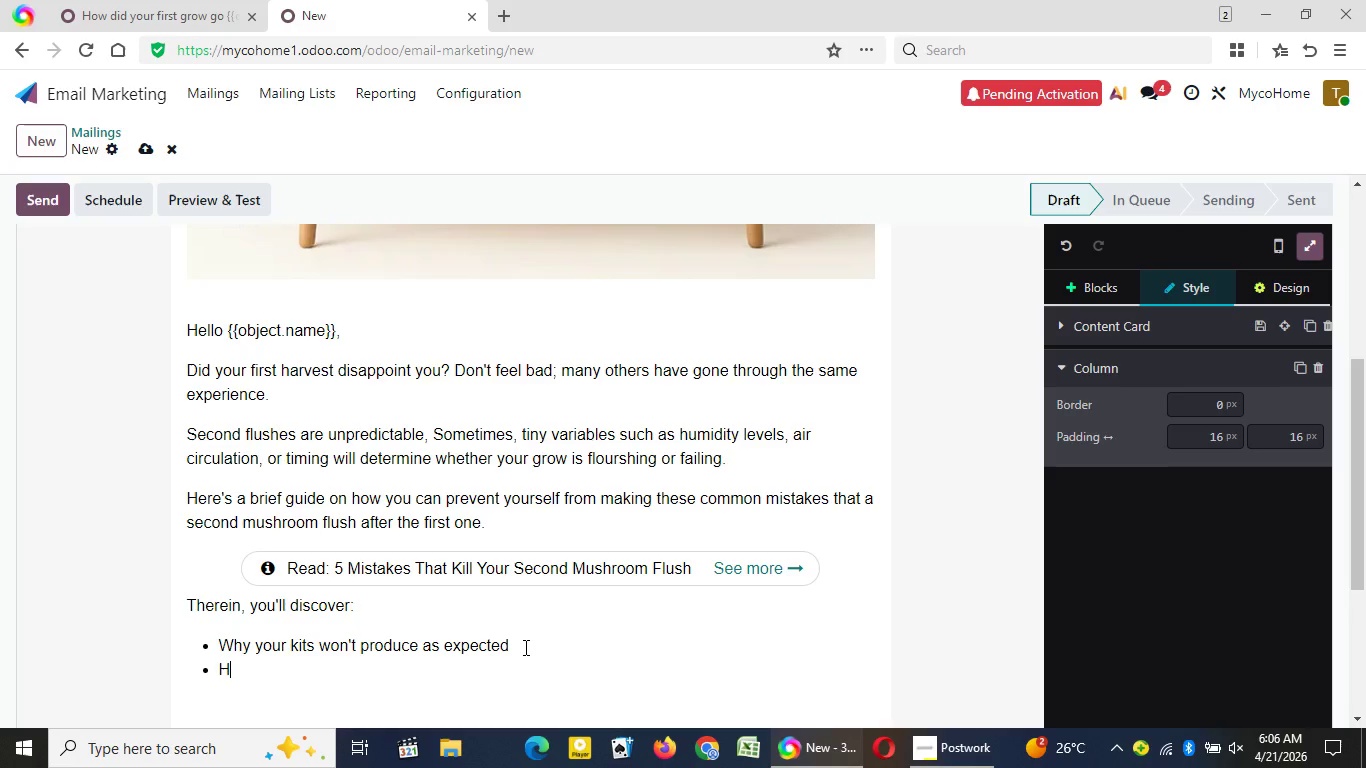 
key(Enter)
 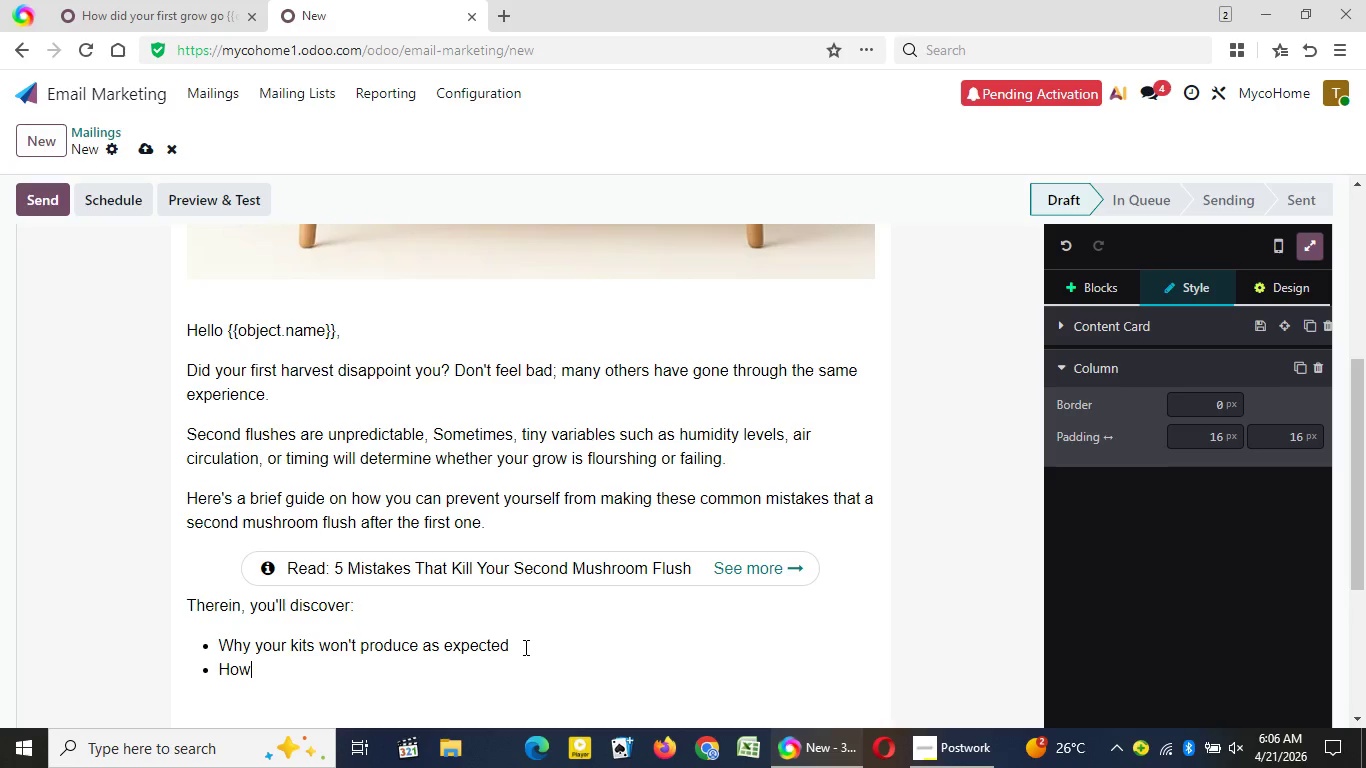 
type(How to )
 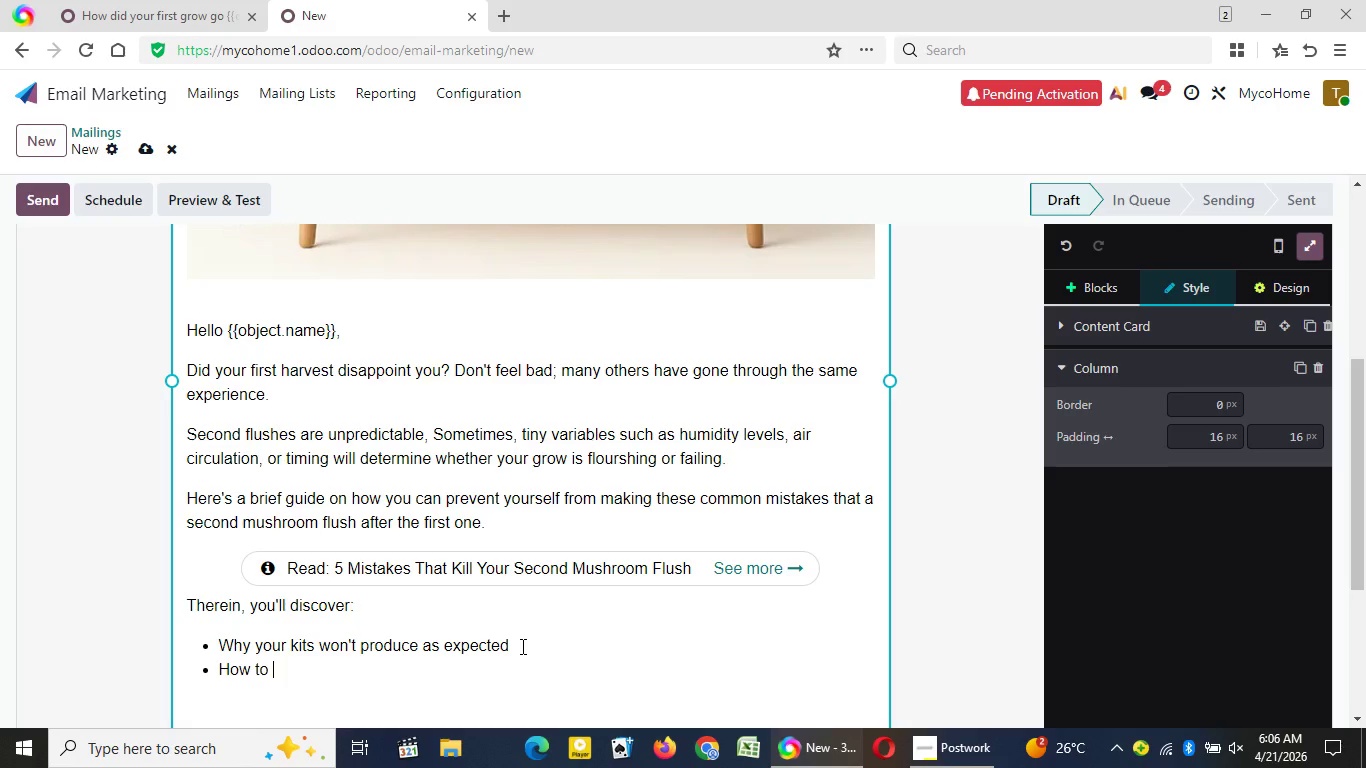 
wait(9.64)
 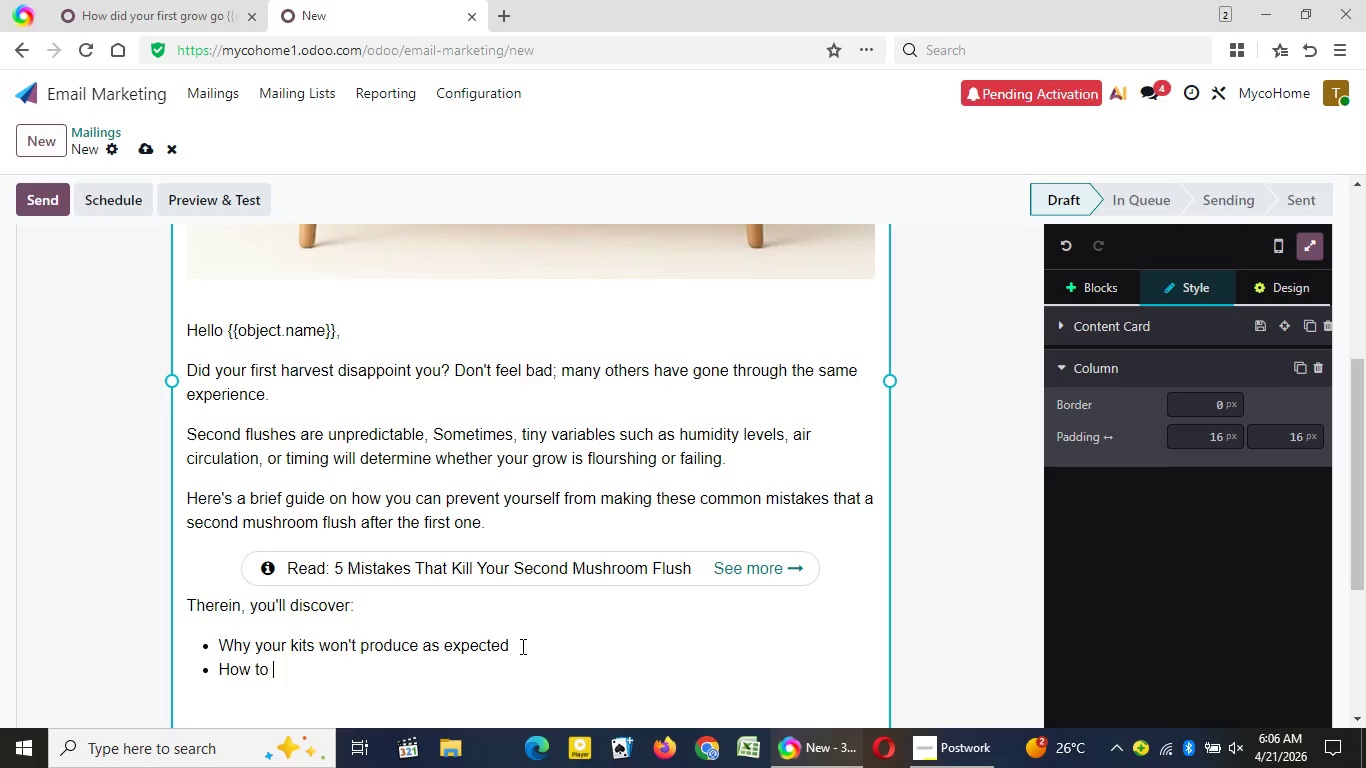 
type(ci)
key(Backspace)
type(orr)
 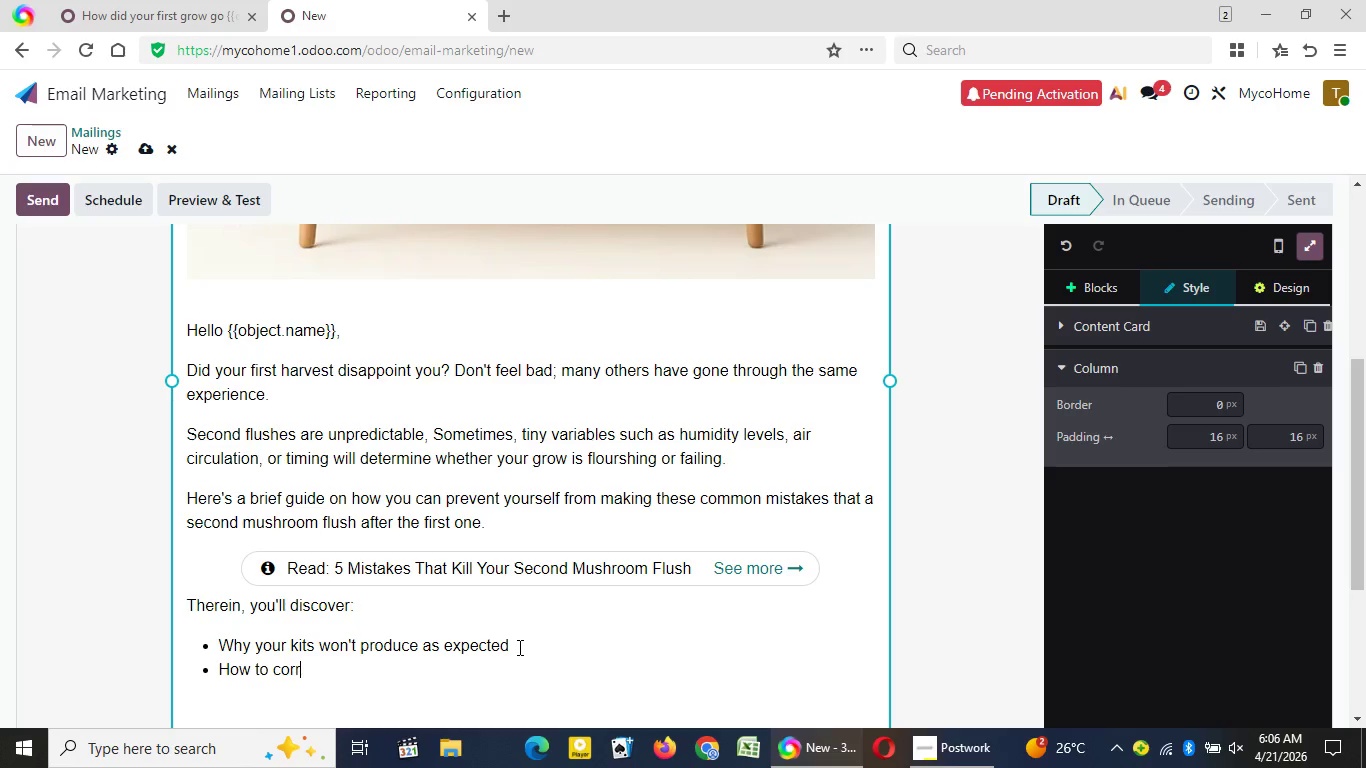 
wait(8.42)
 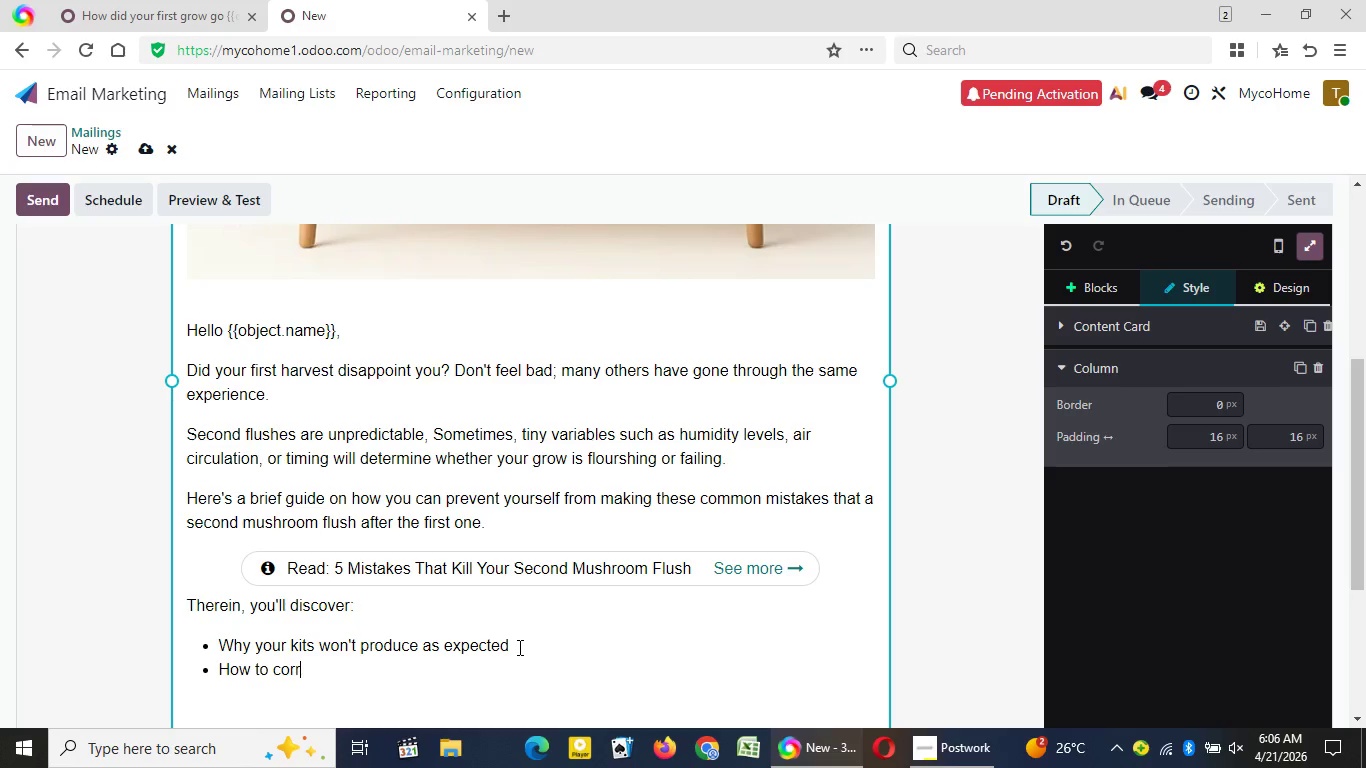 
type(ect the )
 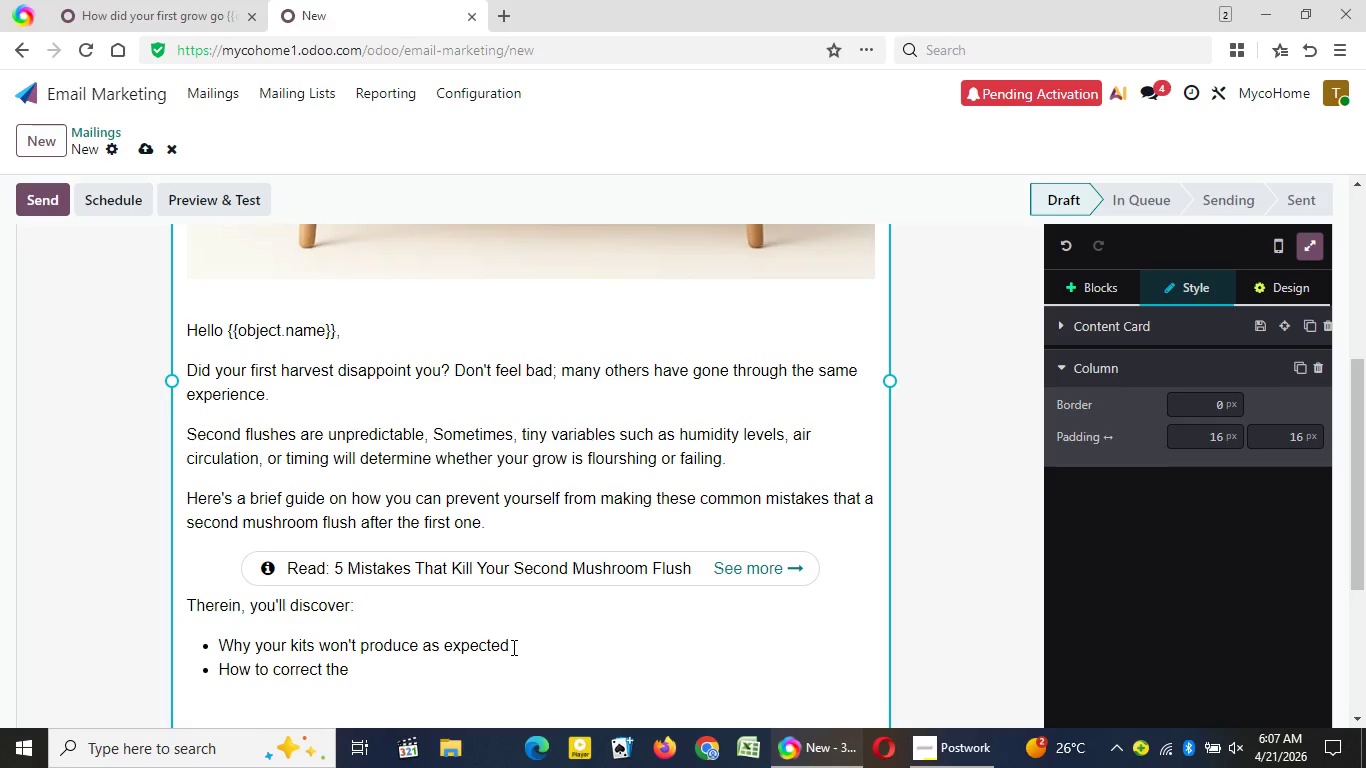 
wait(13.55)
 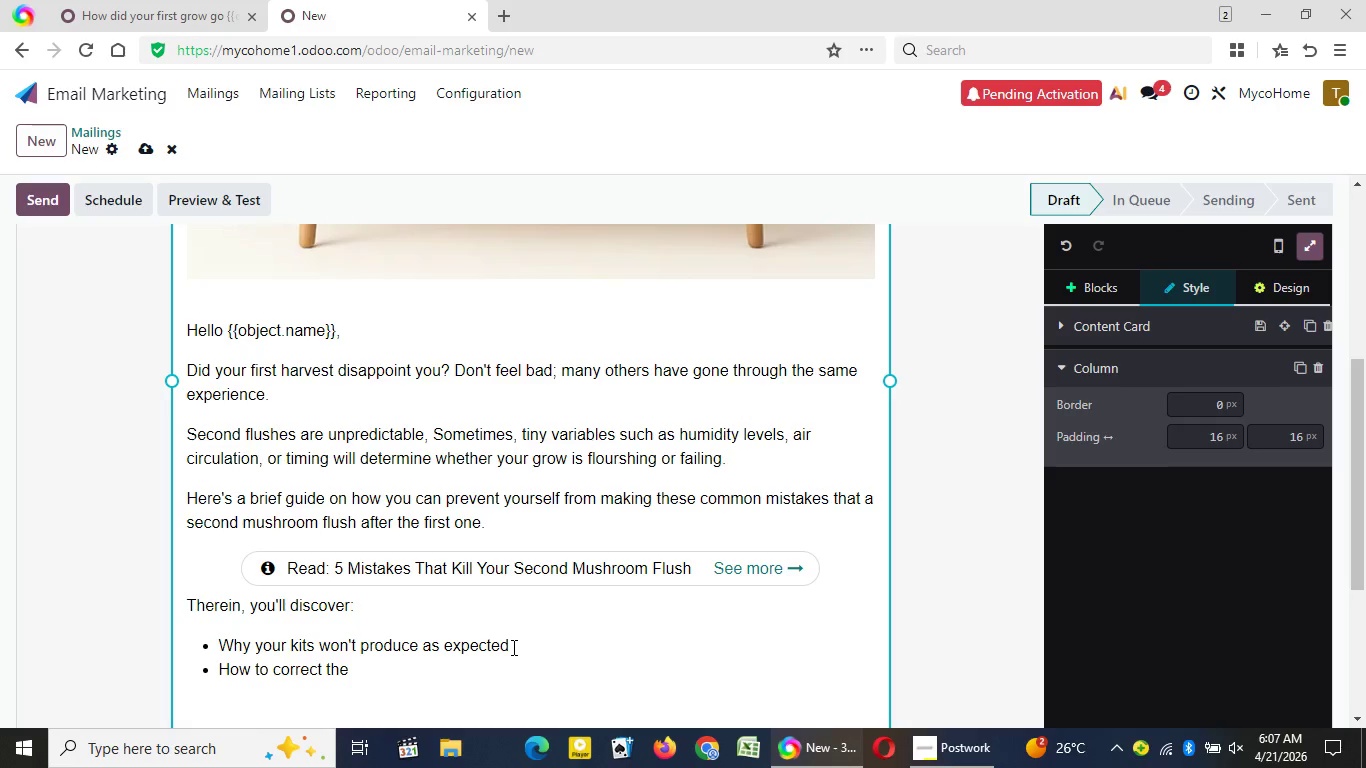 
type(environmental)
 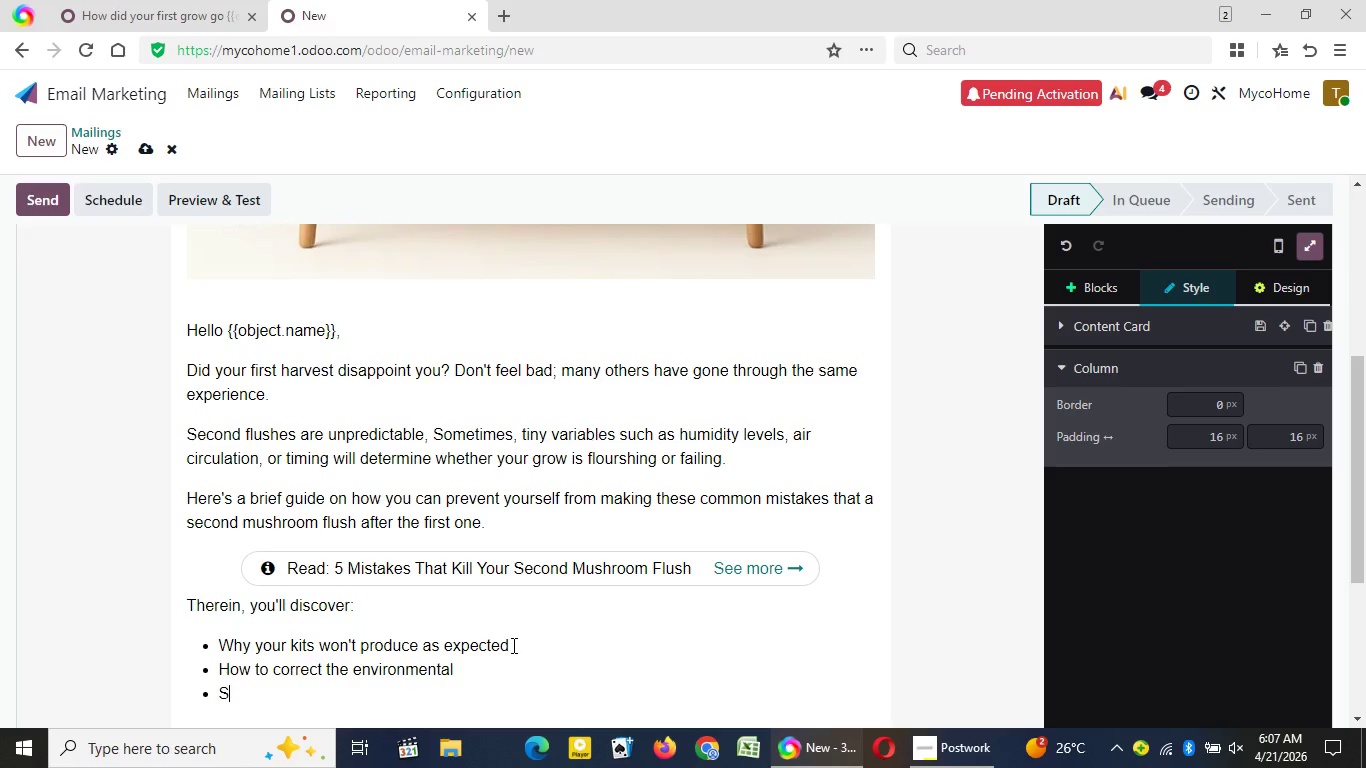 
key(Enter)
 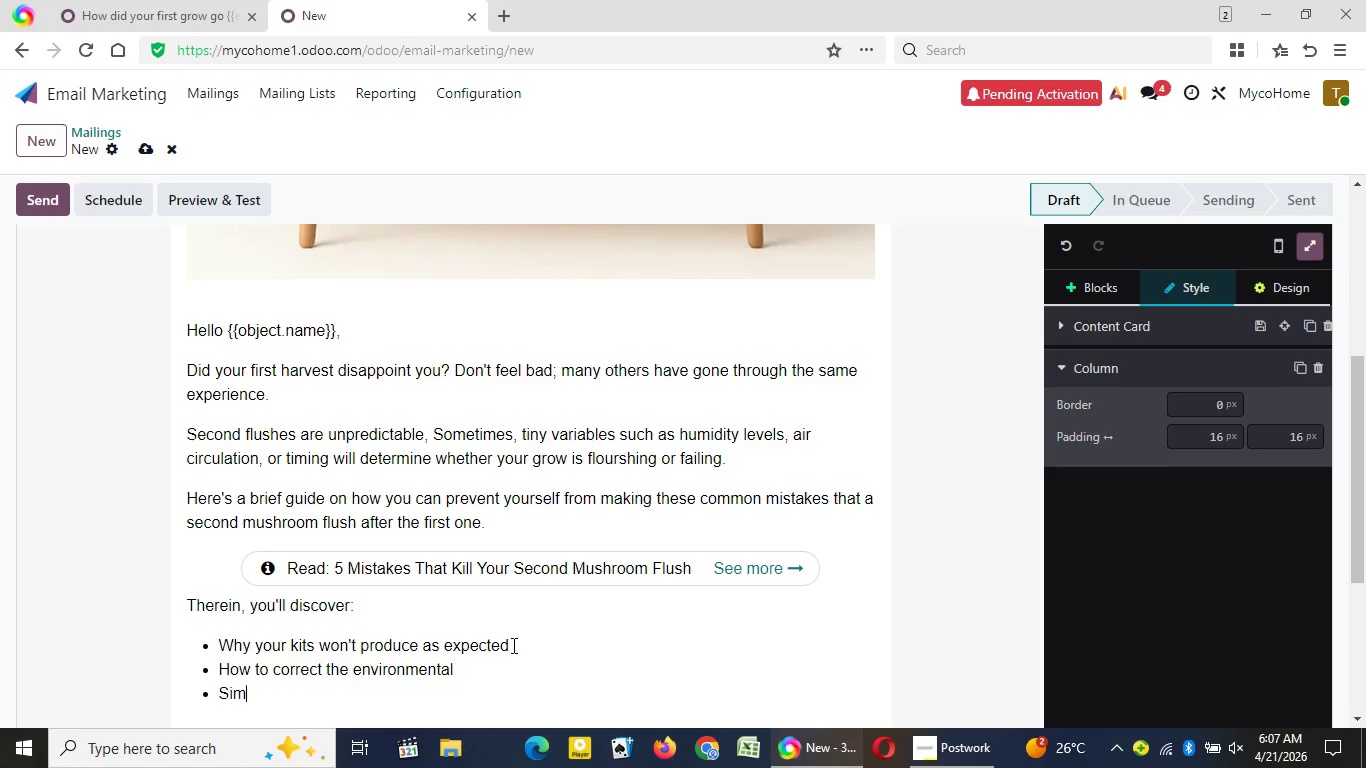 
type(Simple steps that rev)
 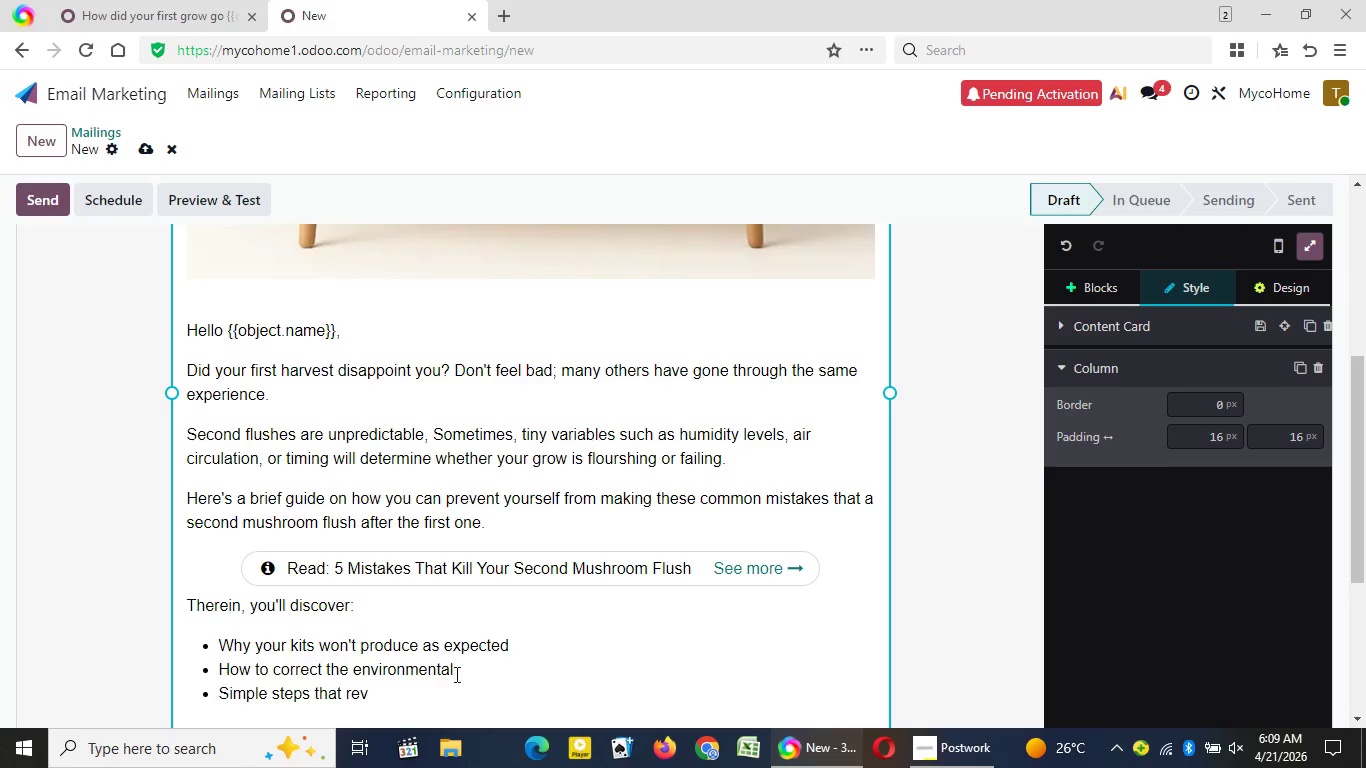 
wait(107.95)
 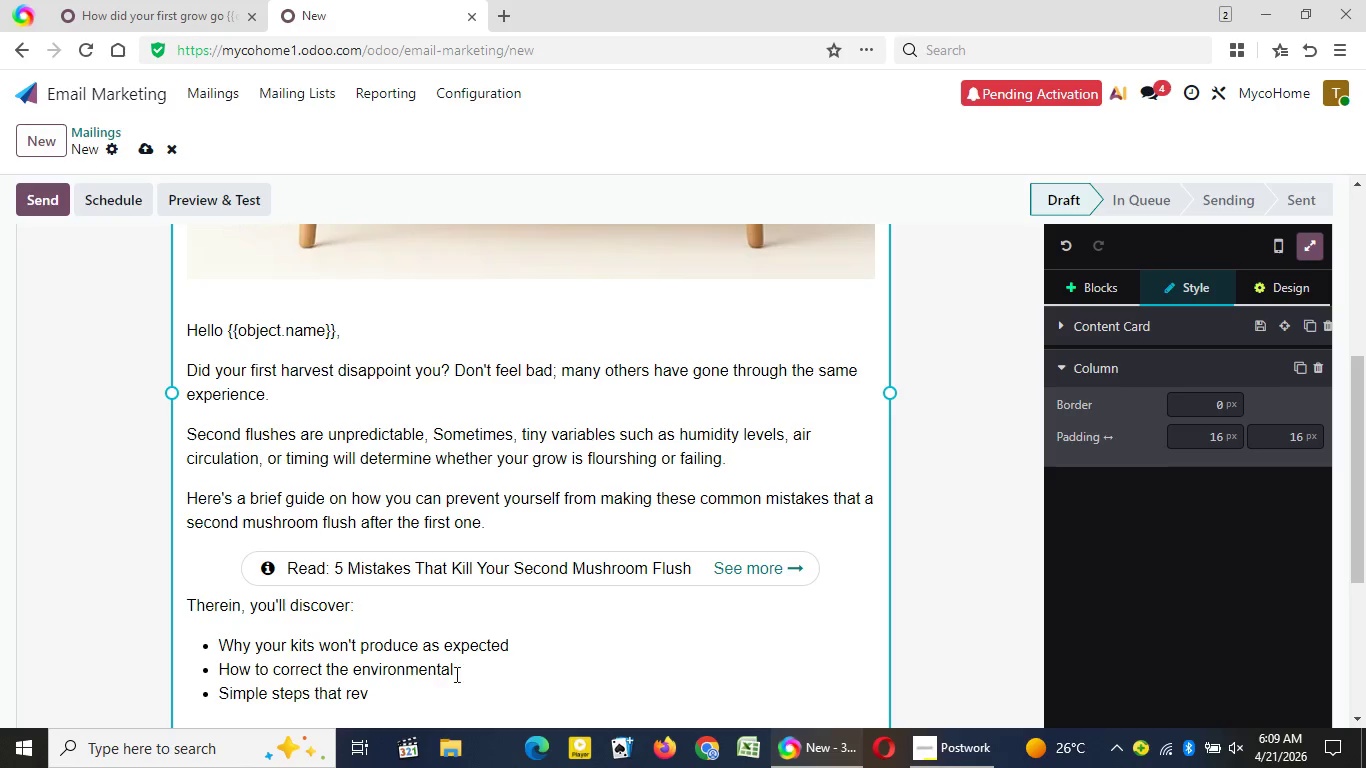 
key(I)
 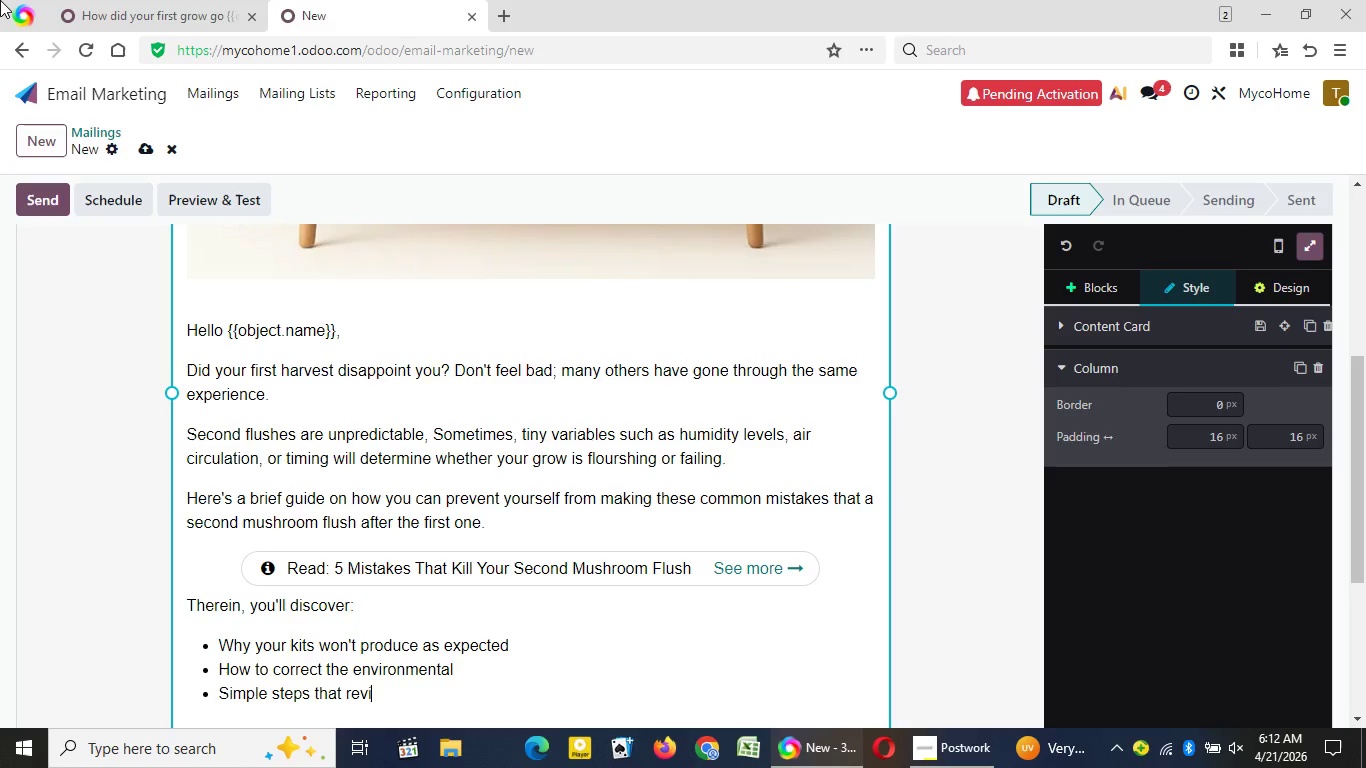 
wait(162.17)
 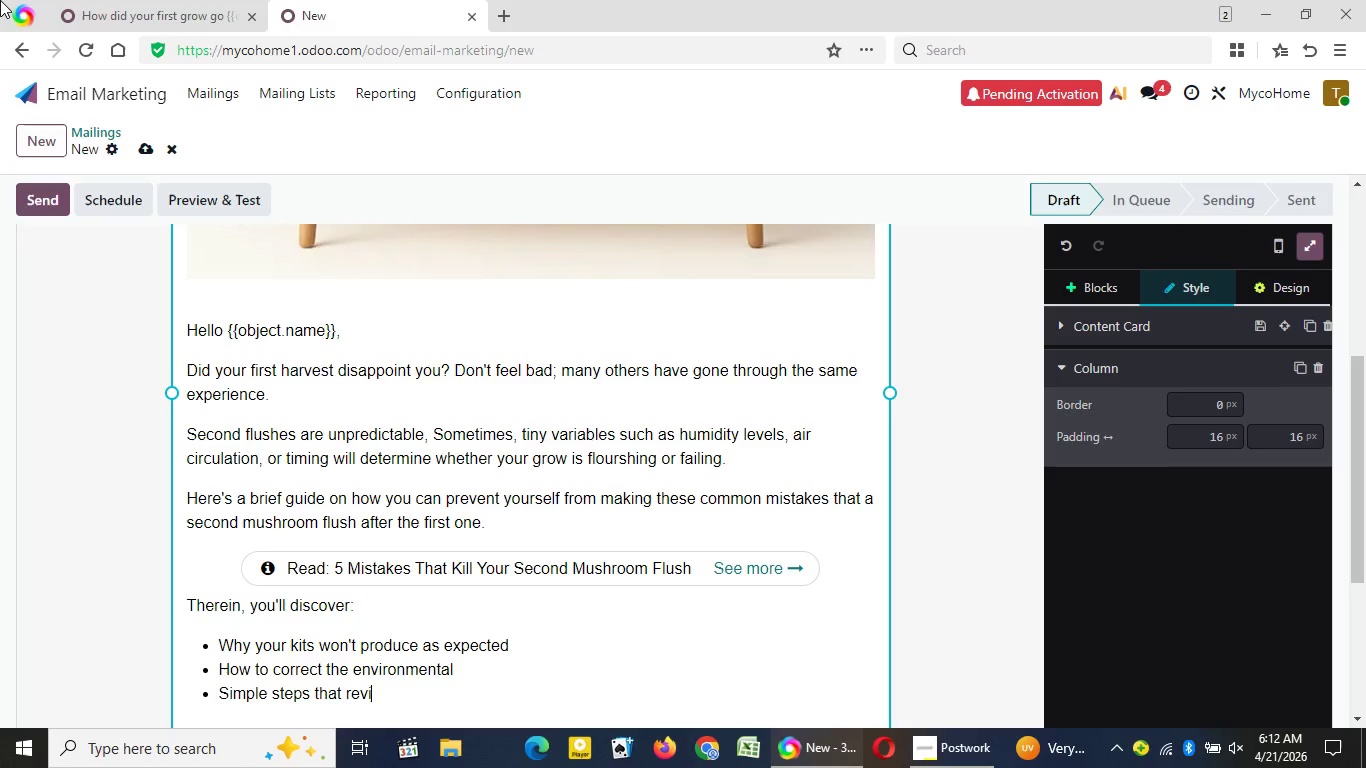 
type(i)
key(Backspace)
type(ve)
 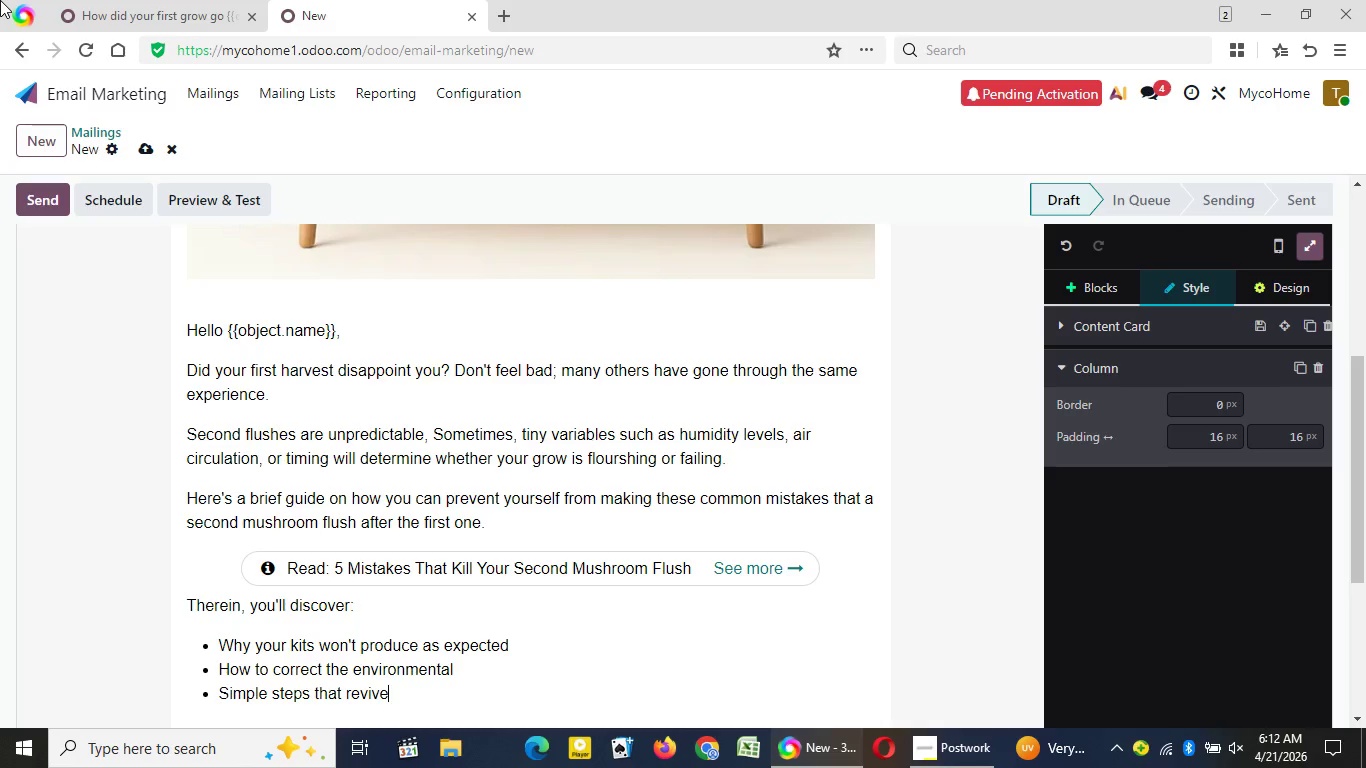 
wait(13.67)
 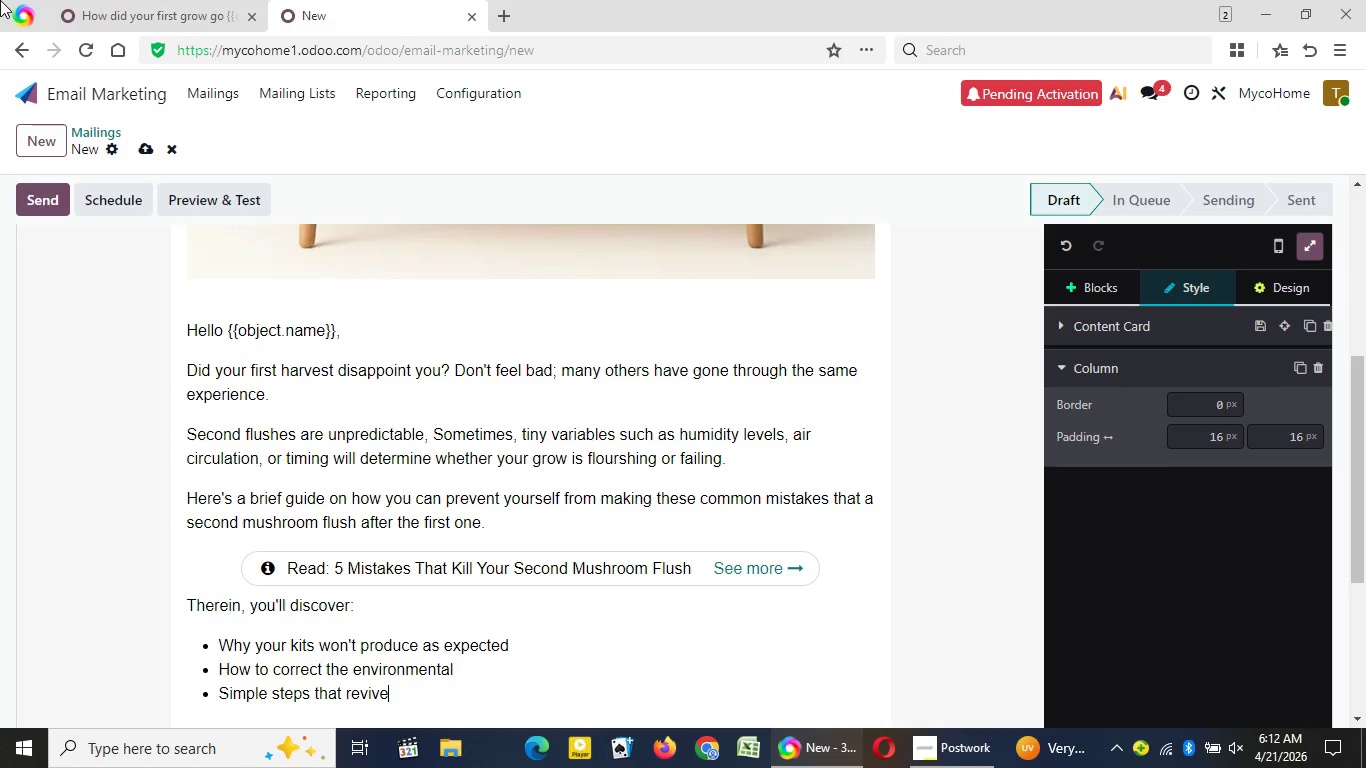 
type( your)
 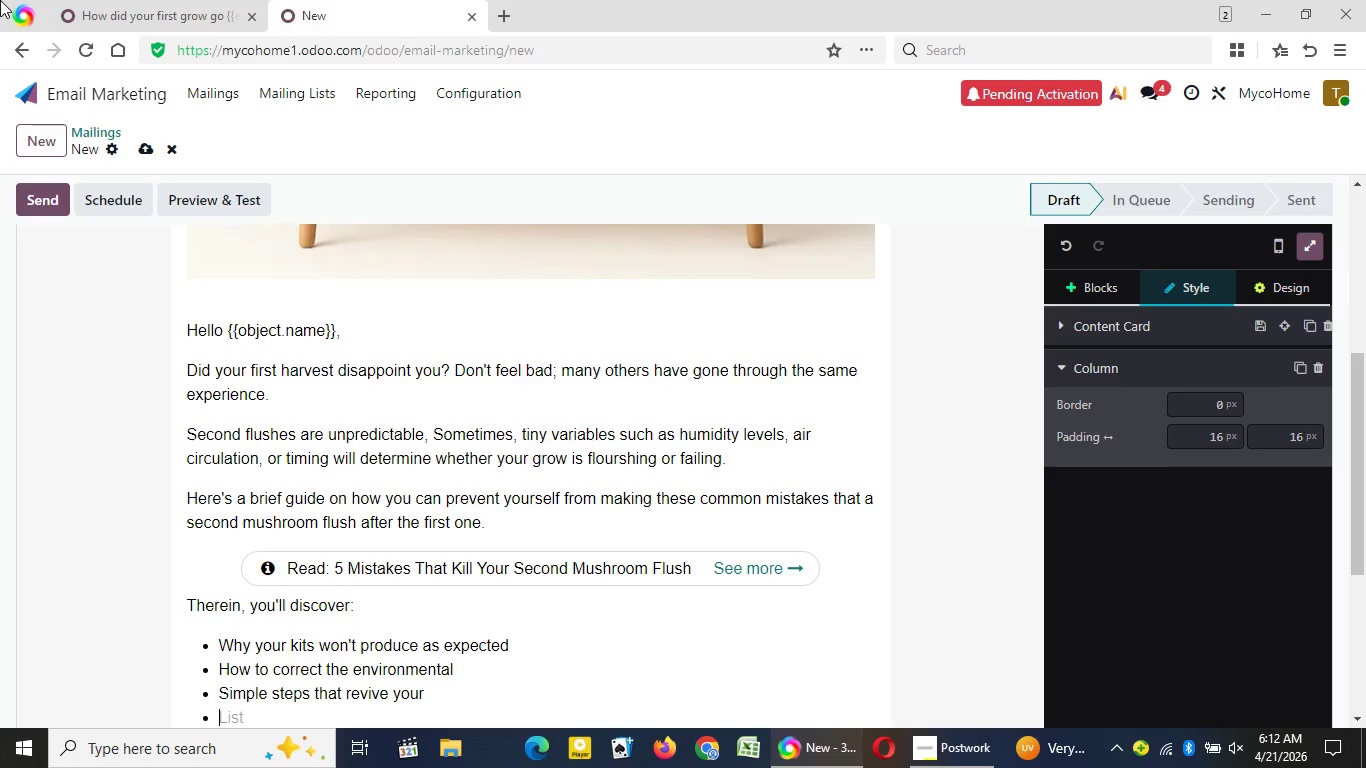 
key(Enter)
 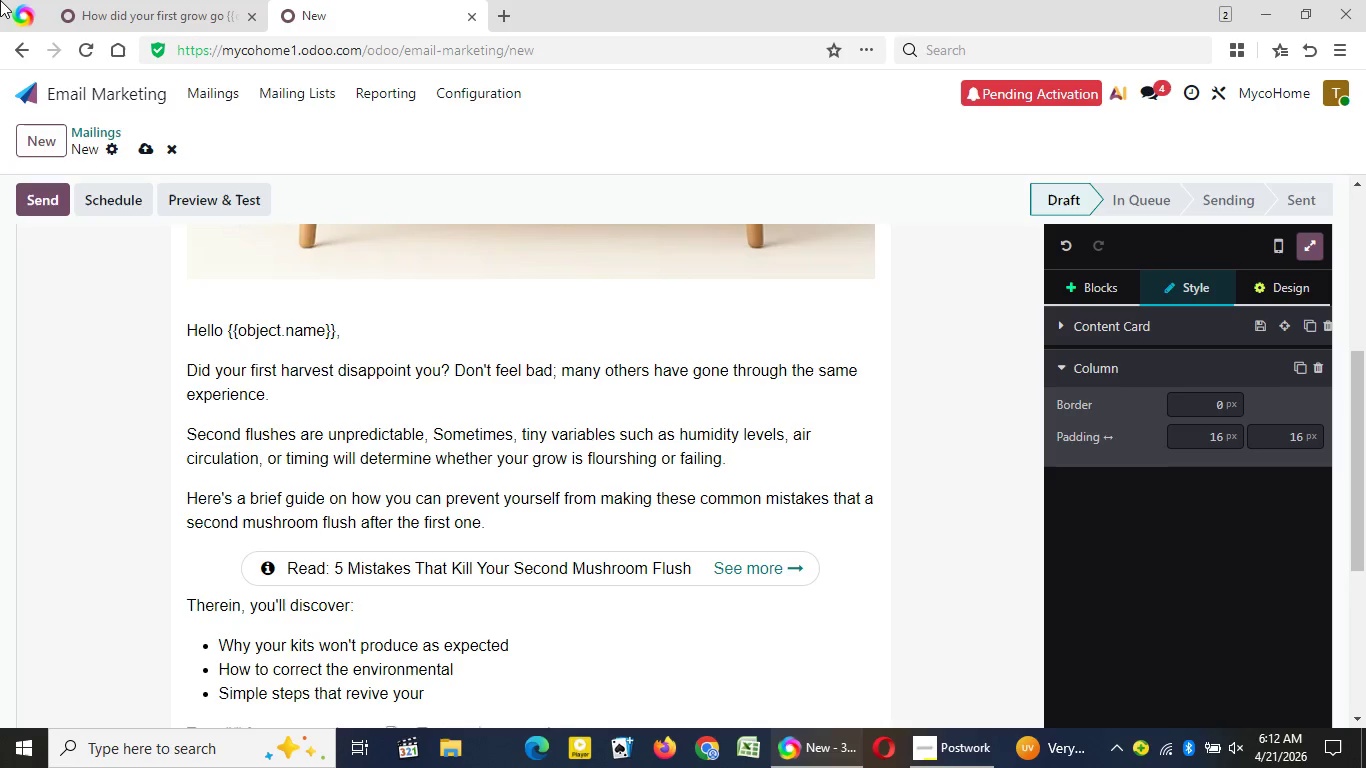 
key(Backspace)
 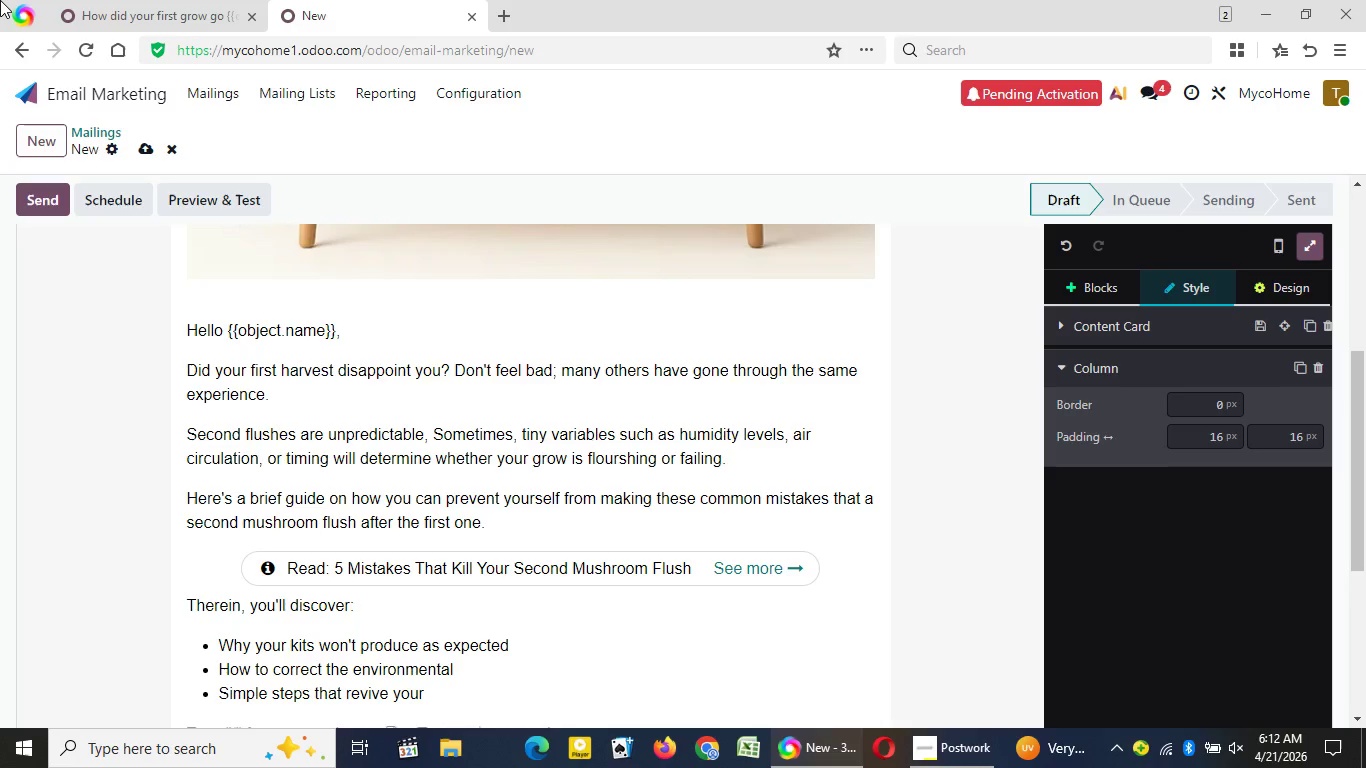 
key(Backspace)
 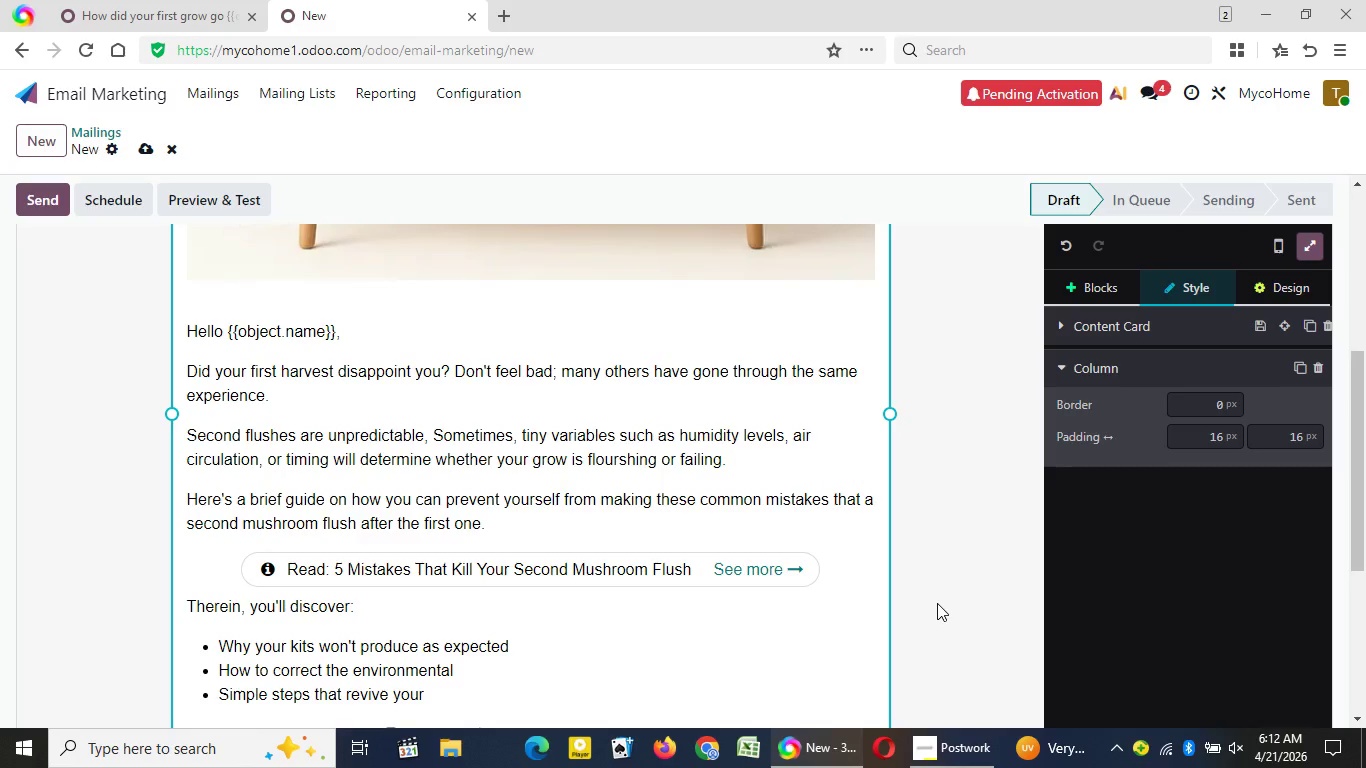 
wait(7.28)
 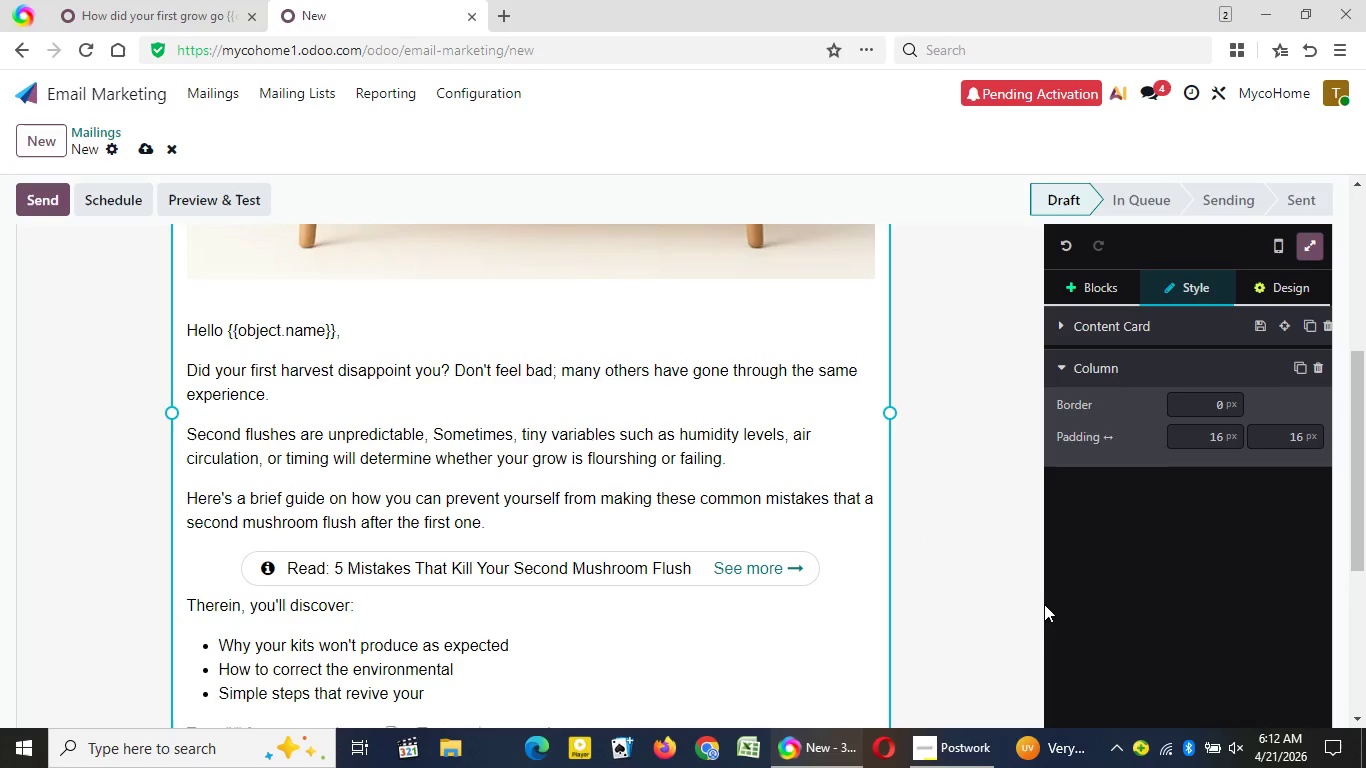 
scroll: coordinate [937, 603], scroll_direction: down, amount: 1.0
 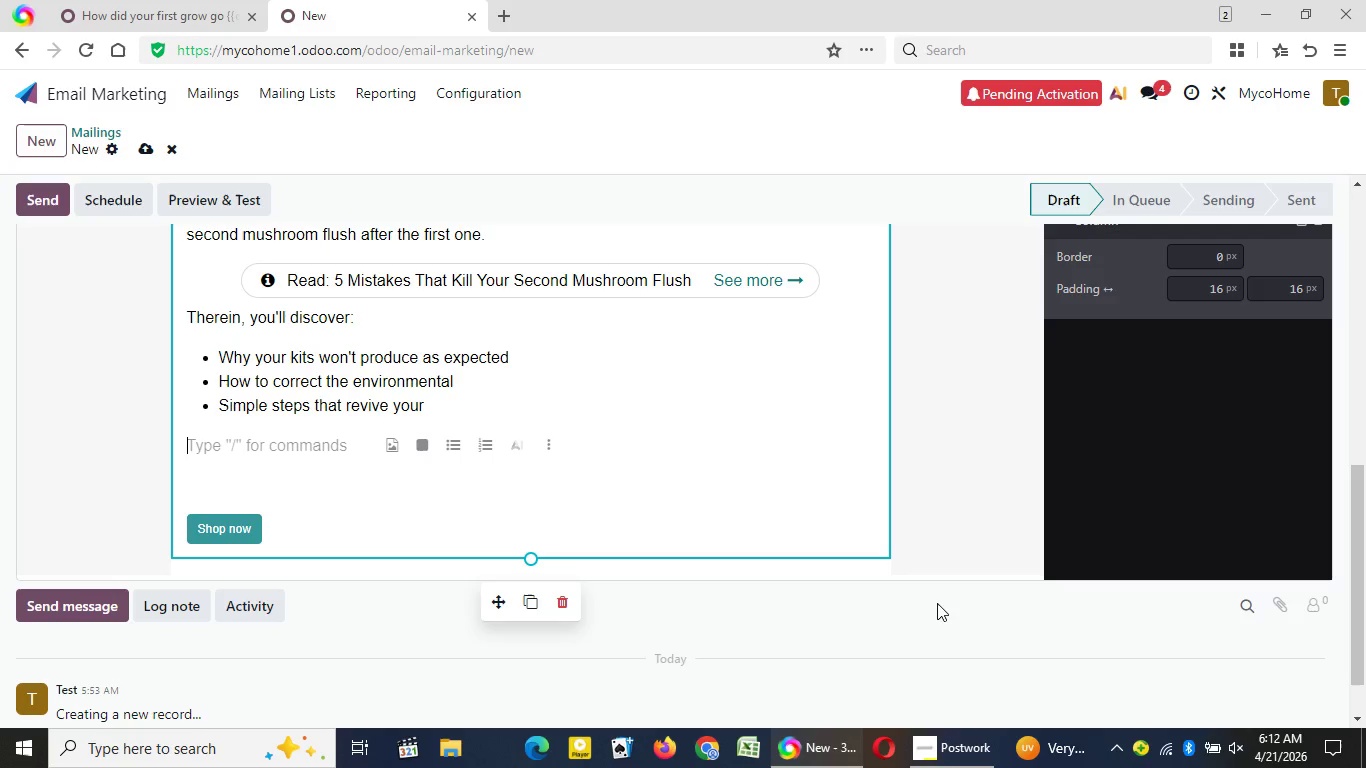 
wait(18.11)
 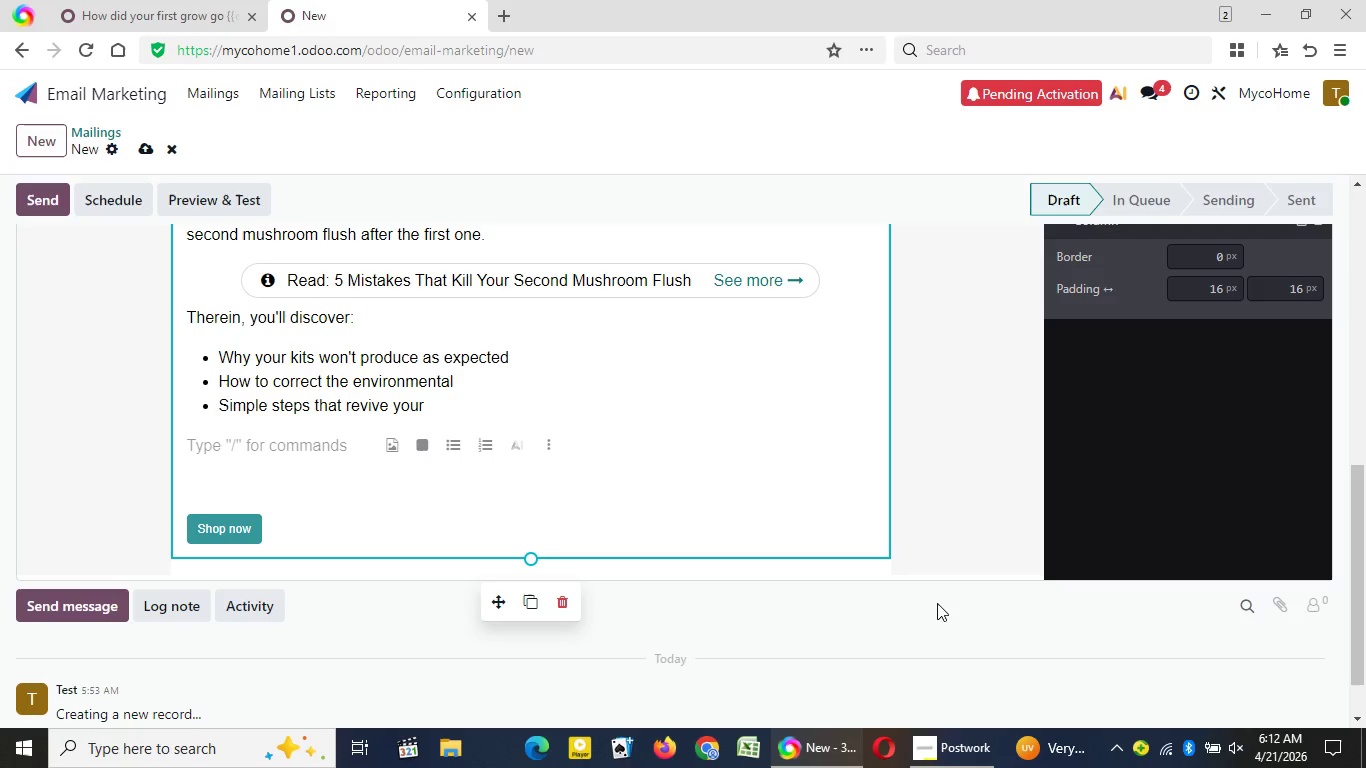 
type(With)
 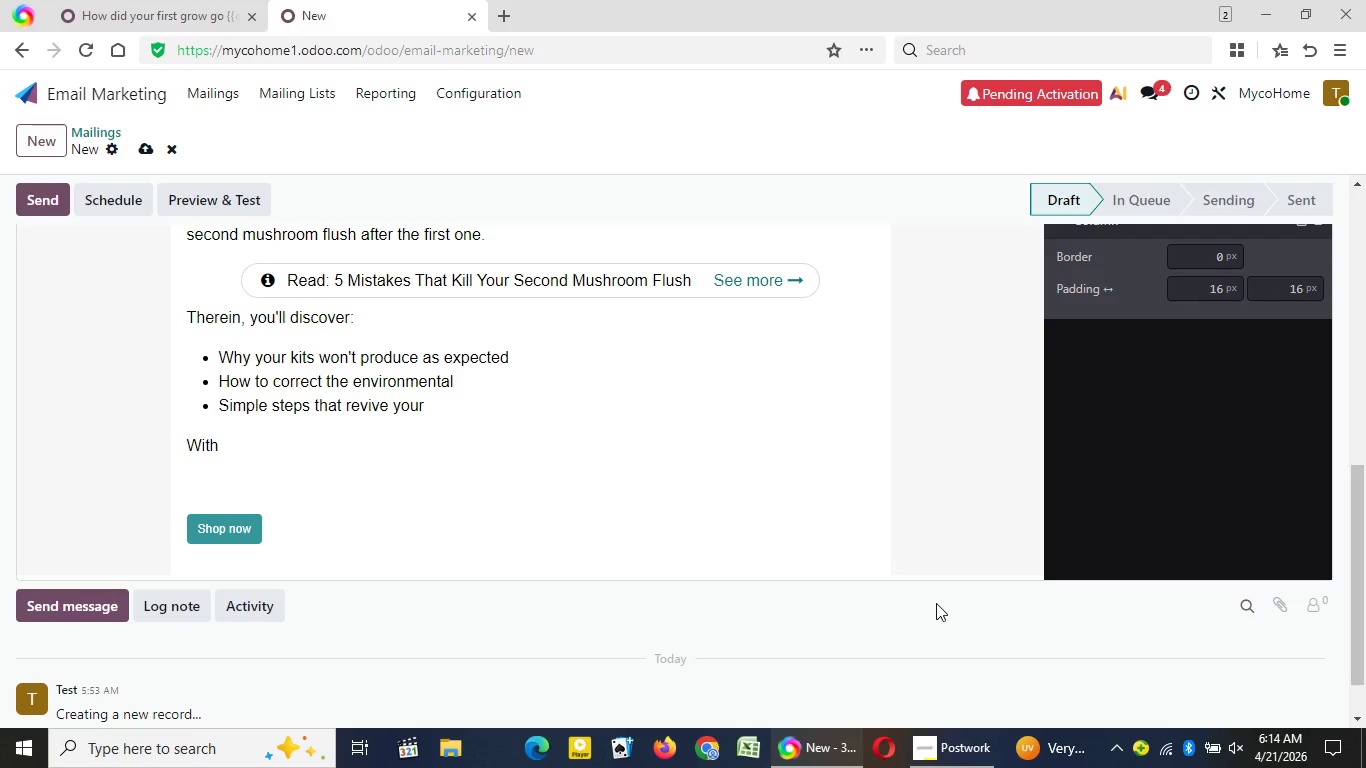 
wait(66.38)
 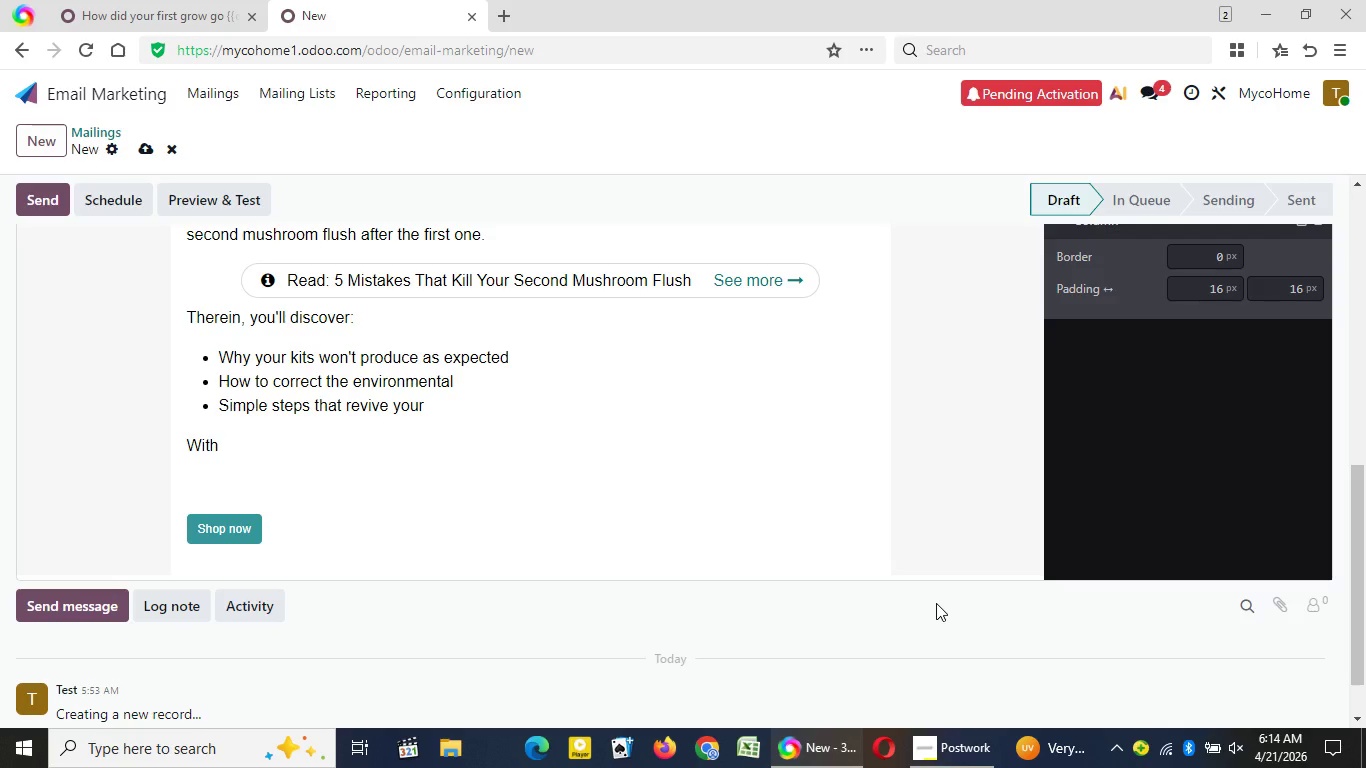 
type( some tip)
 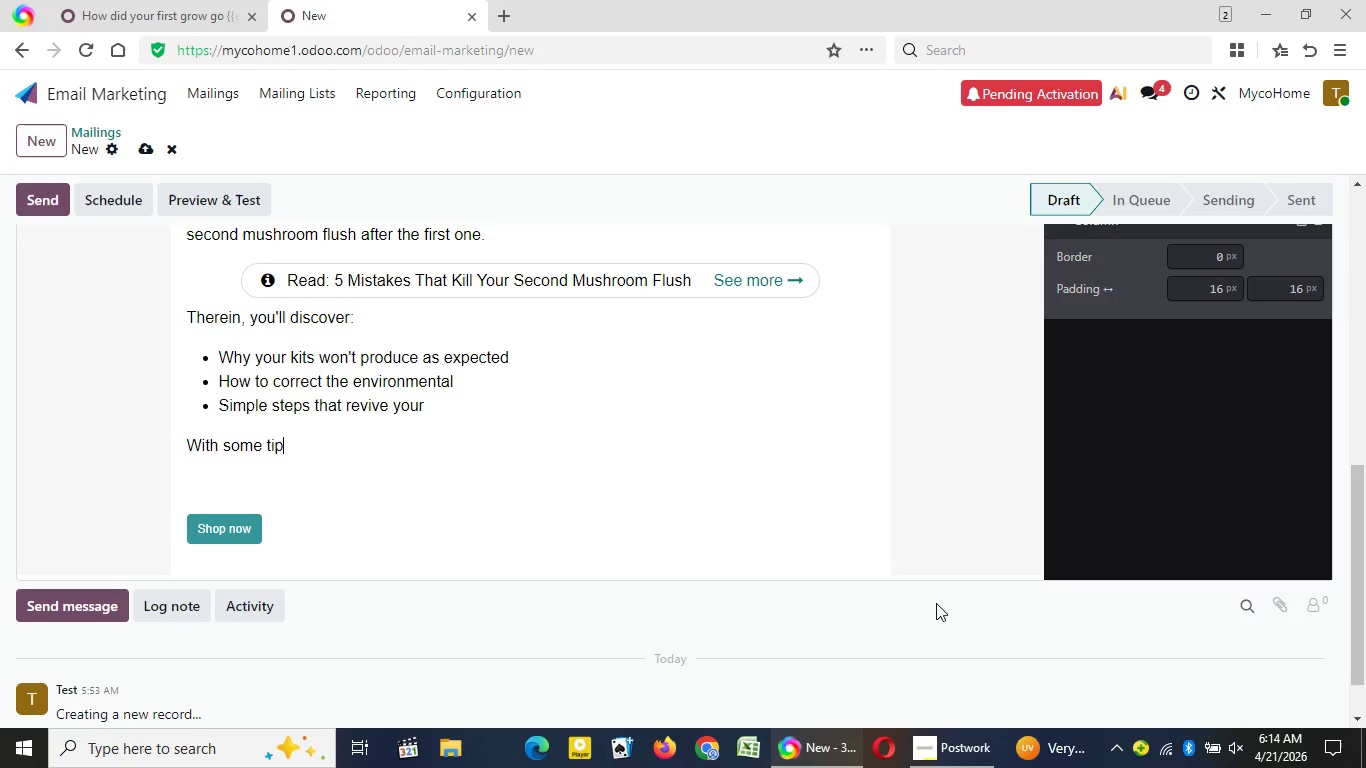 
wait(14.94)
 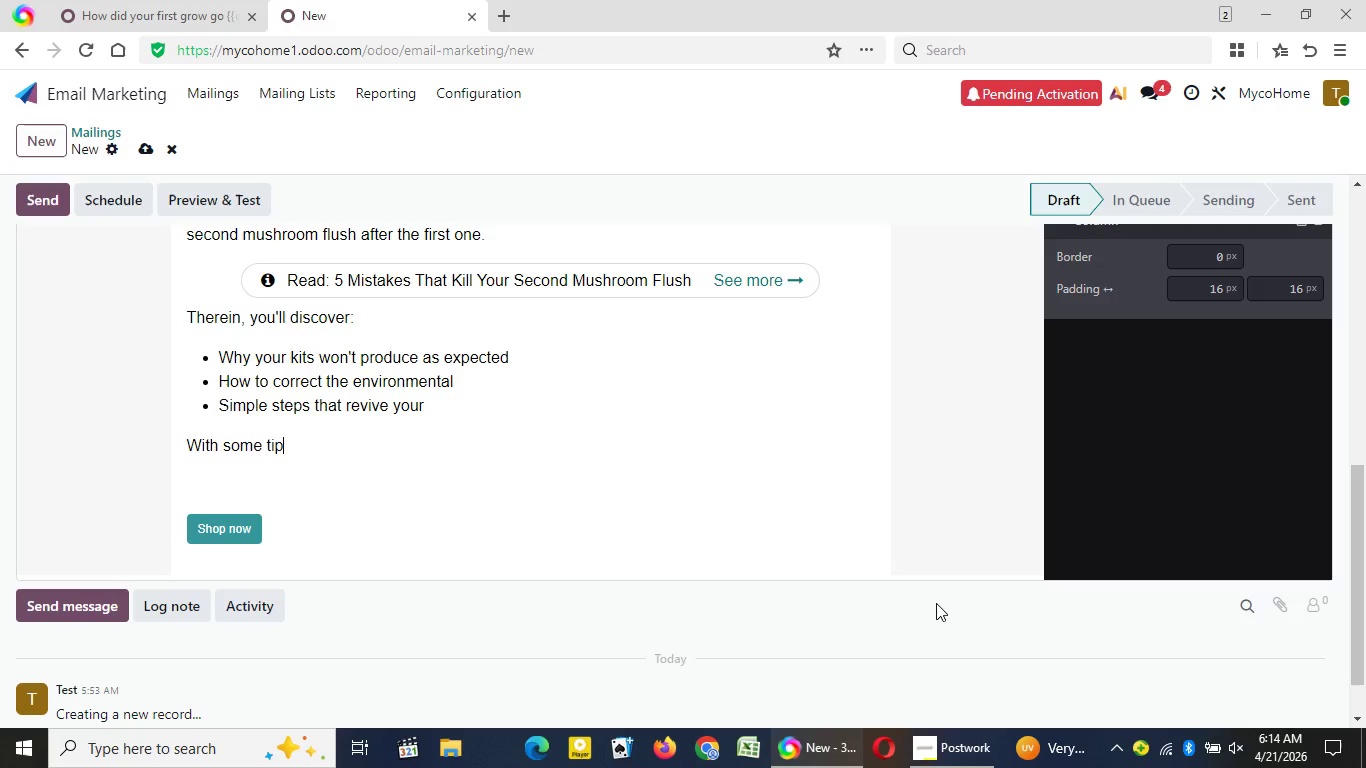 
type(s up your sleeves)
 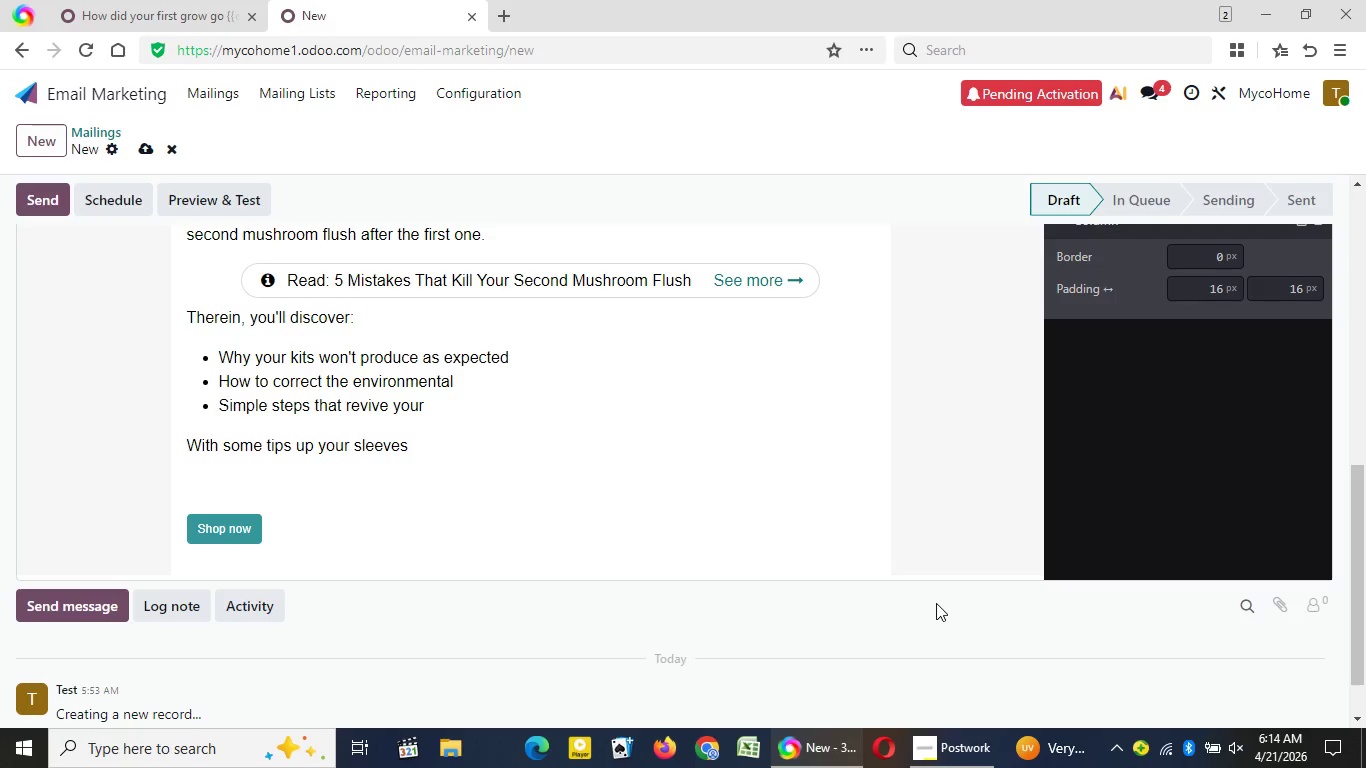 
wait(19.83)
 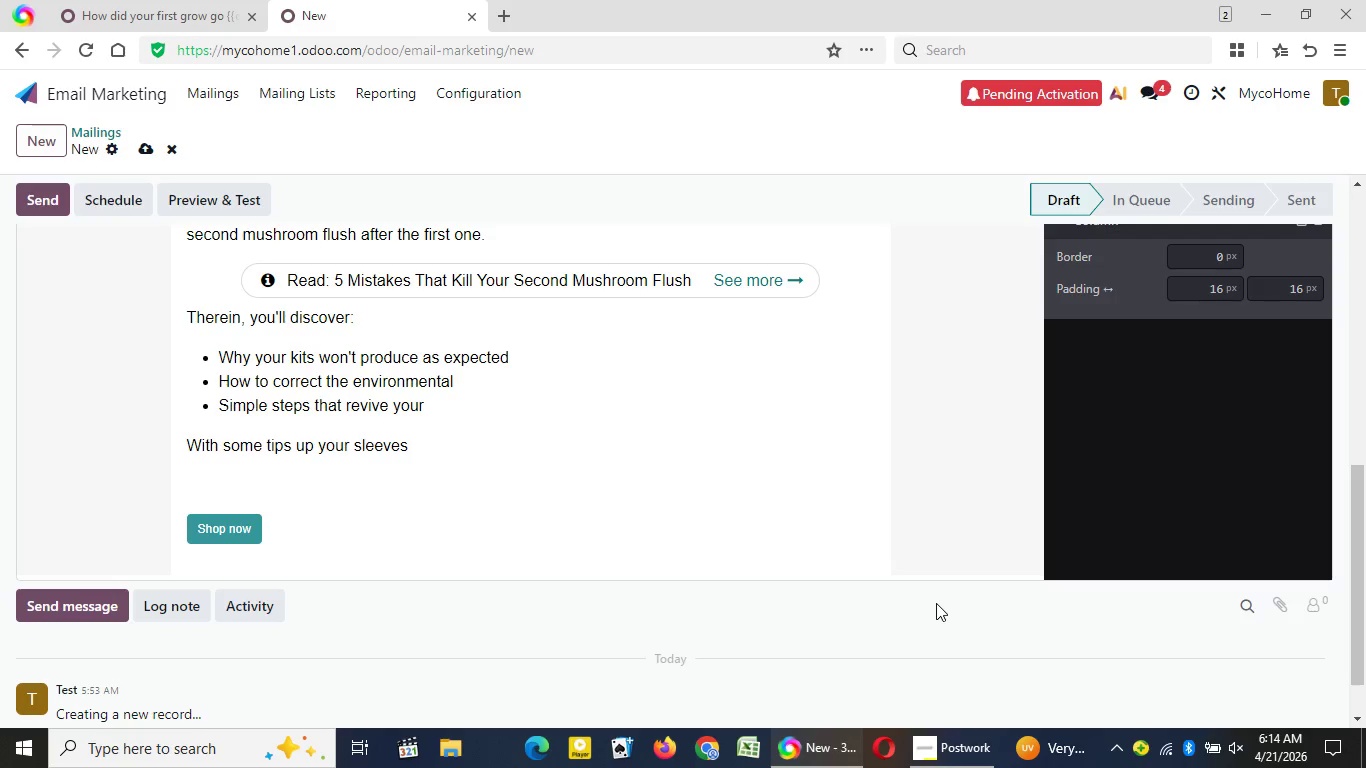 
type(, u)
key(Backspace)
type(u)
key(Backspace)
type(you could easily )
 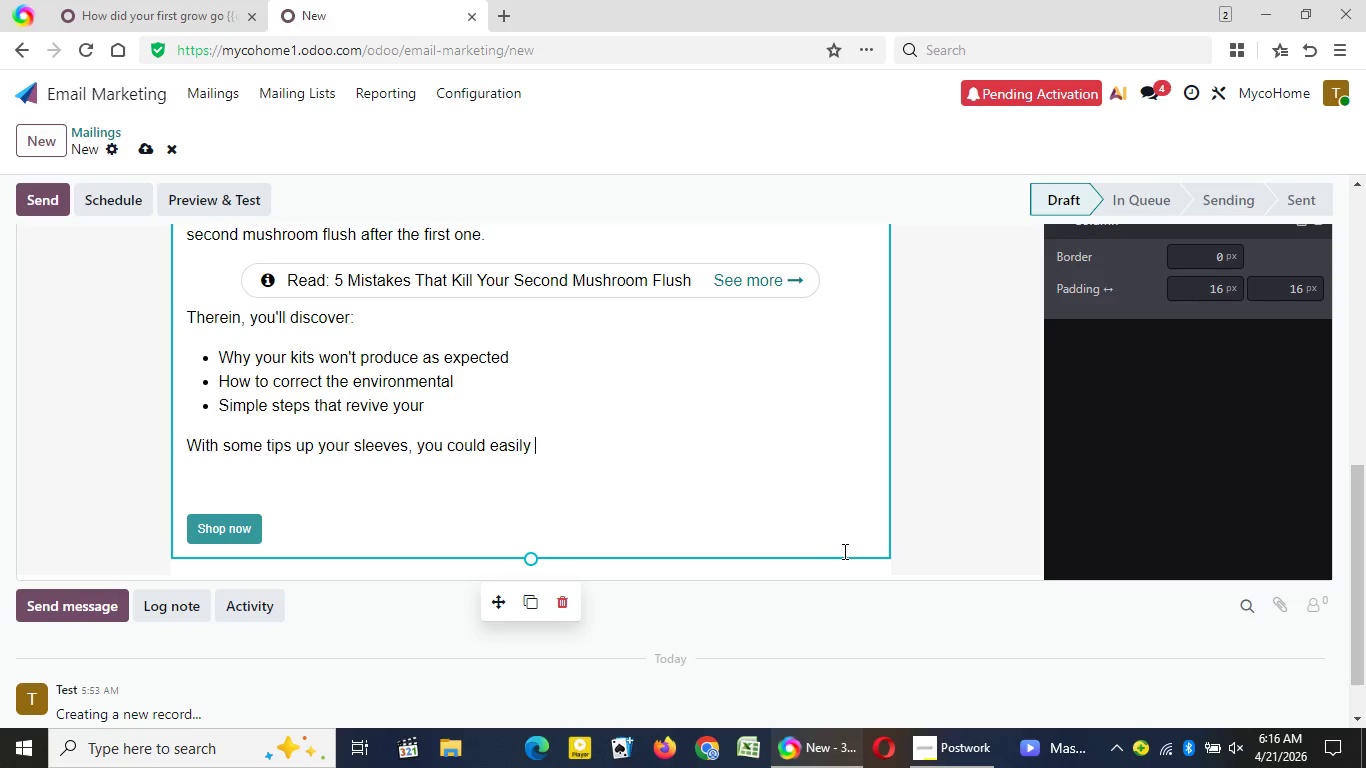 
wait(90.11)
 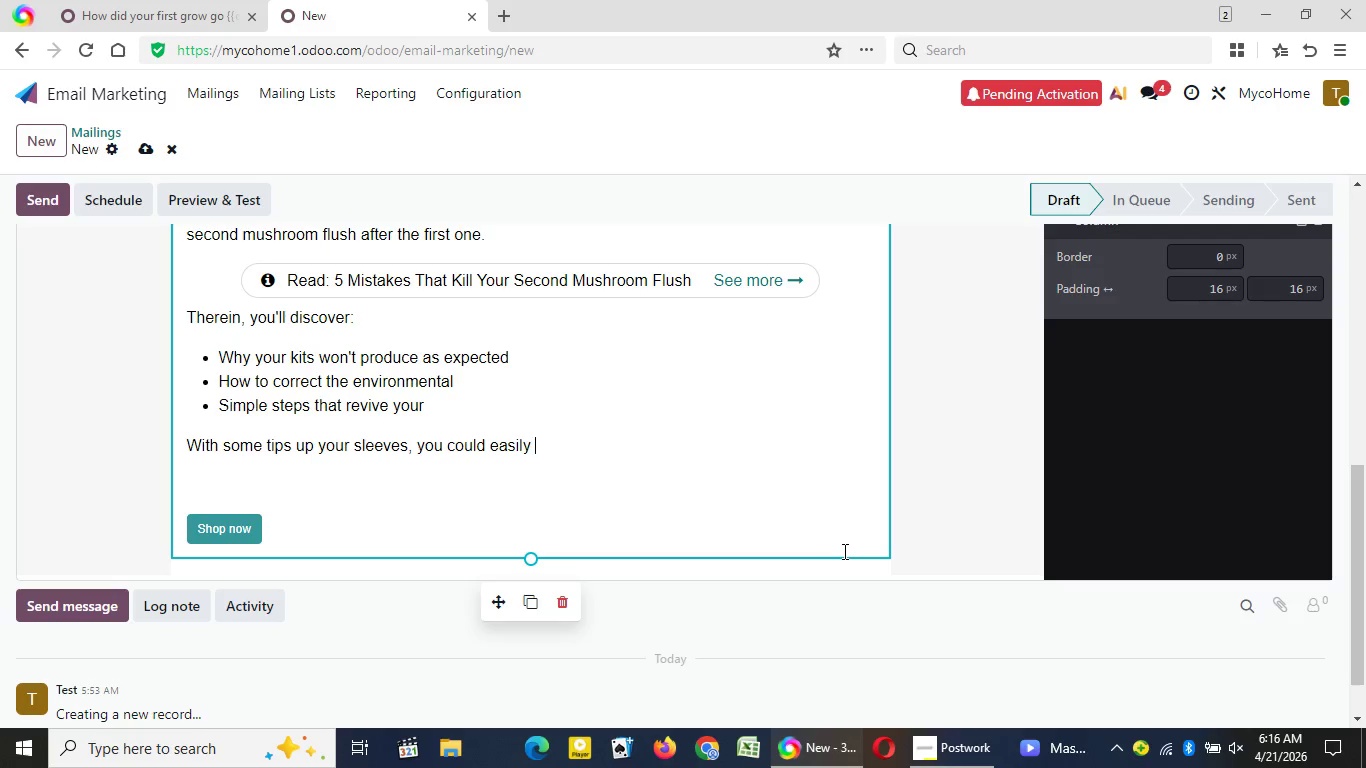 
key(Space)
 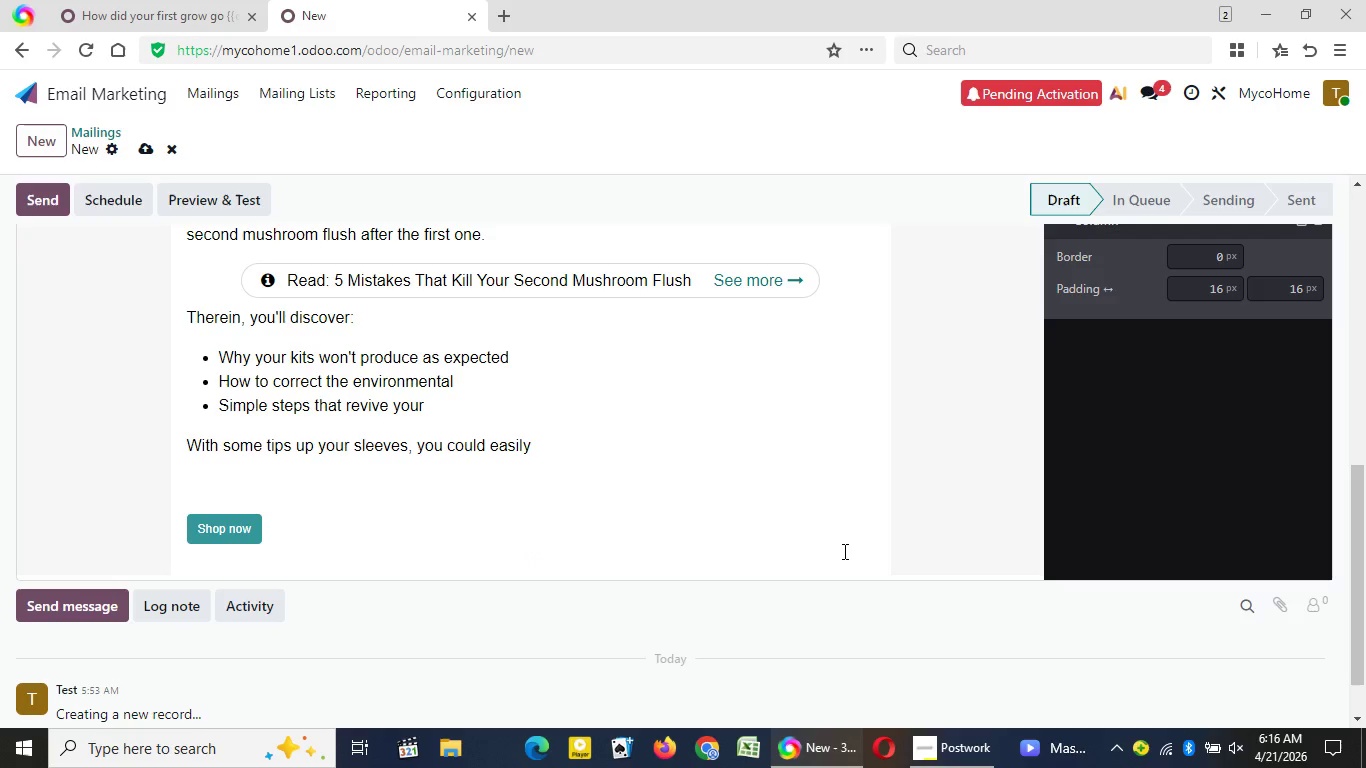 
key(Backspace)
 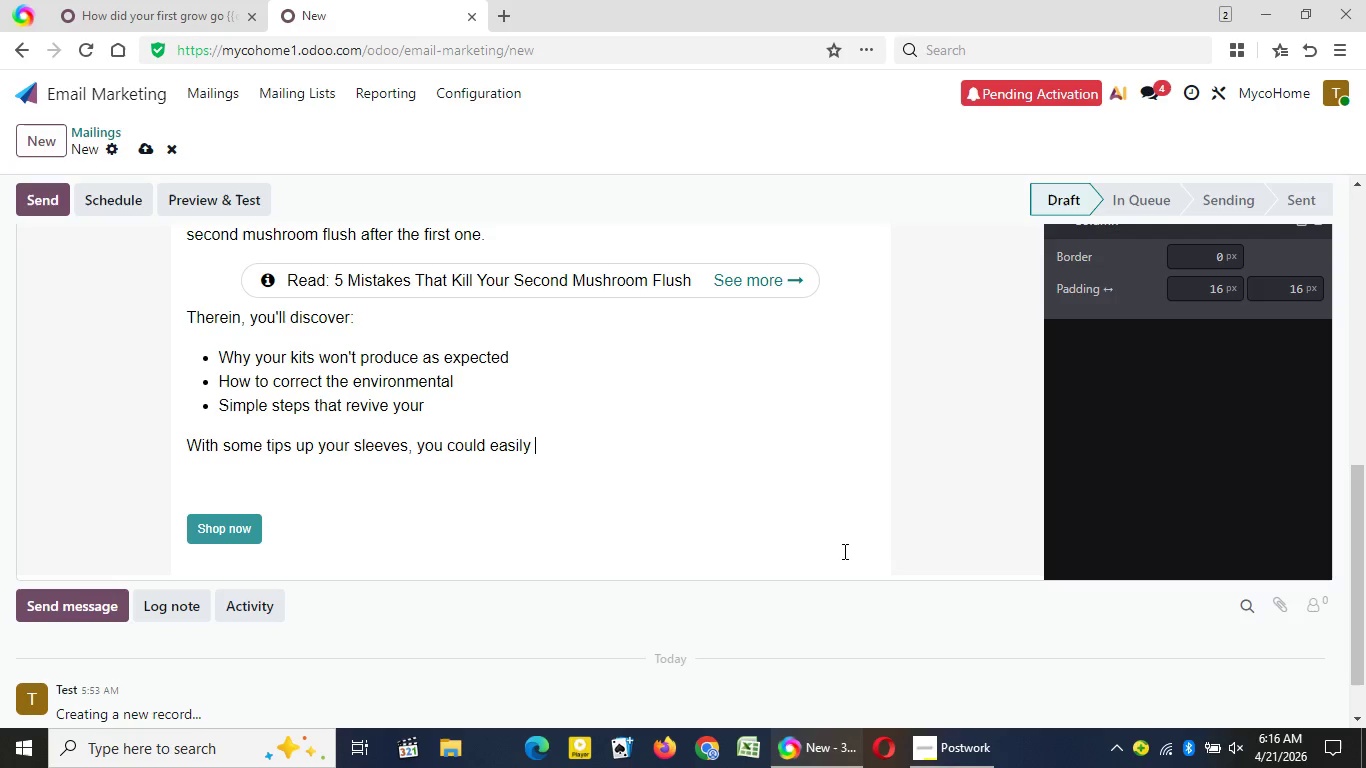 
wait(11.88)
 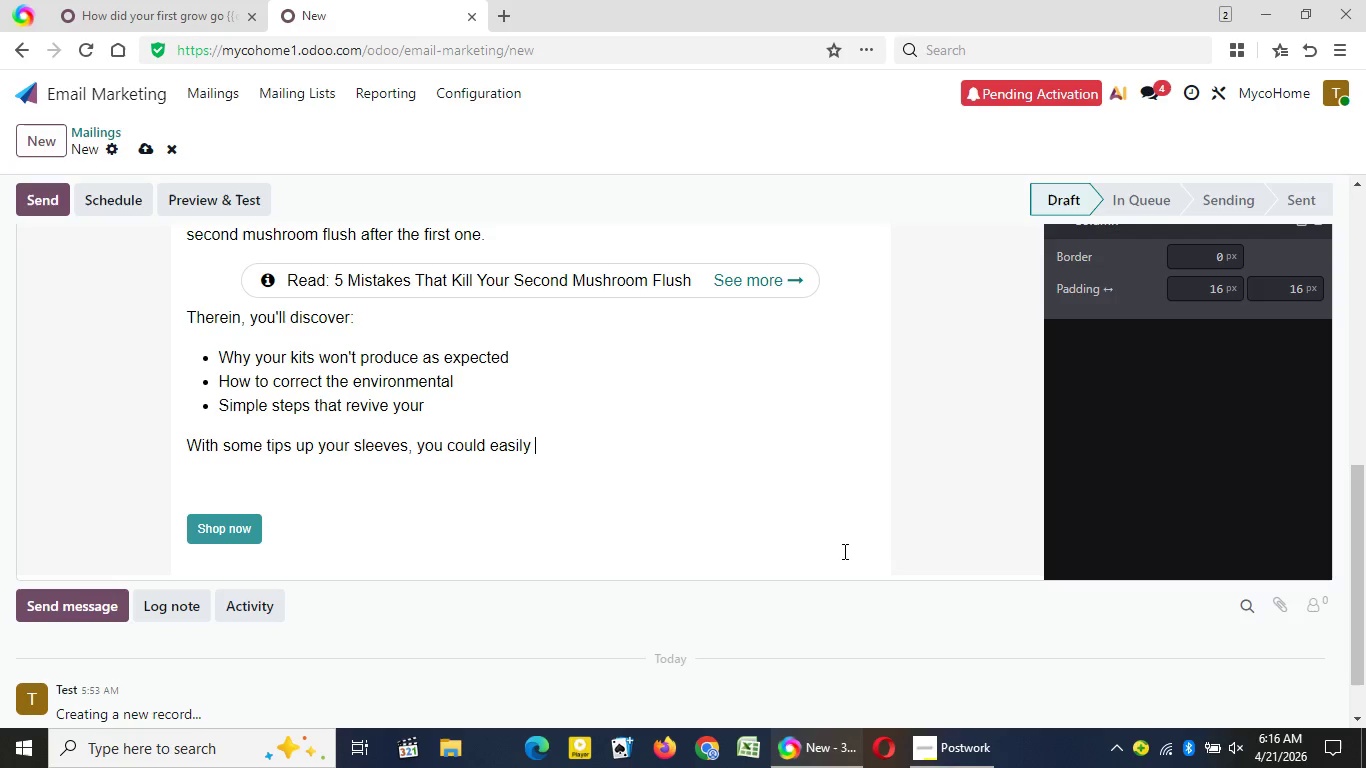 
type(achieve a second harvest)
 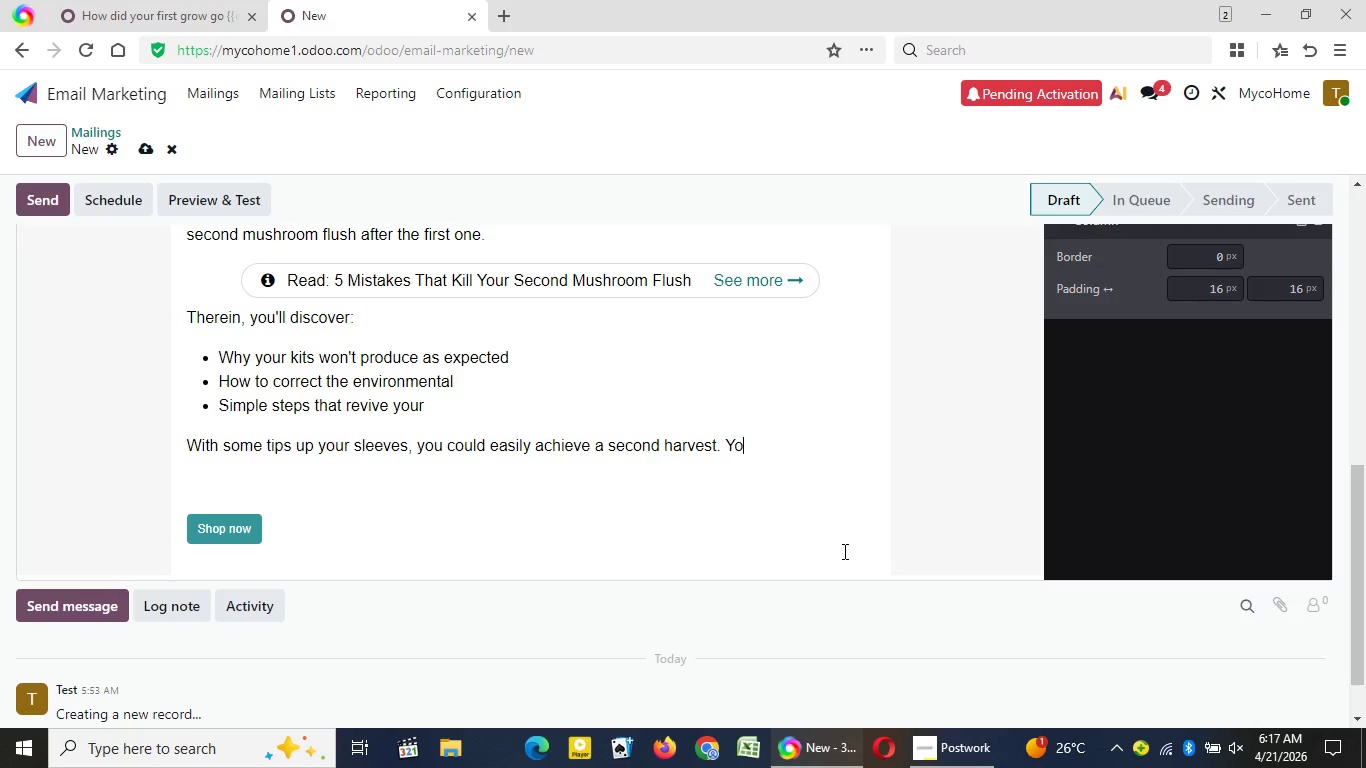 
type(. You )
key(Backspace)
type('ll even)
 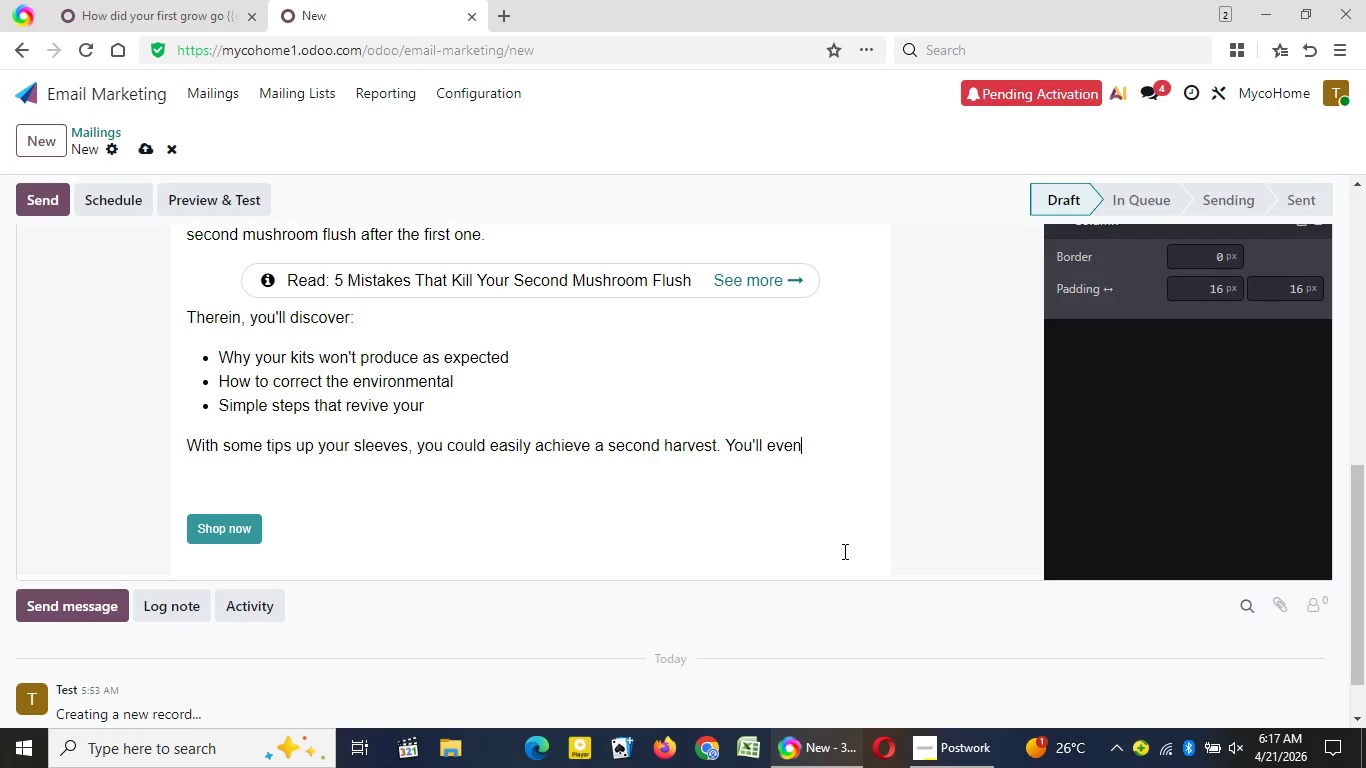 
wait(11.53)
 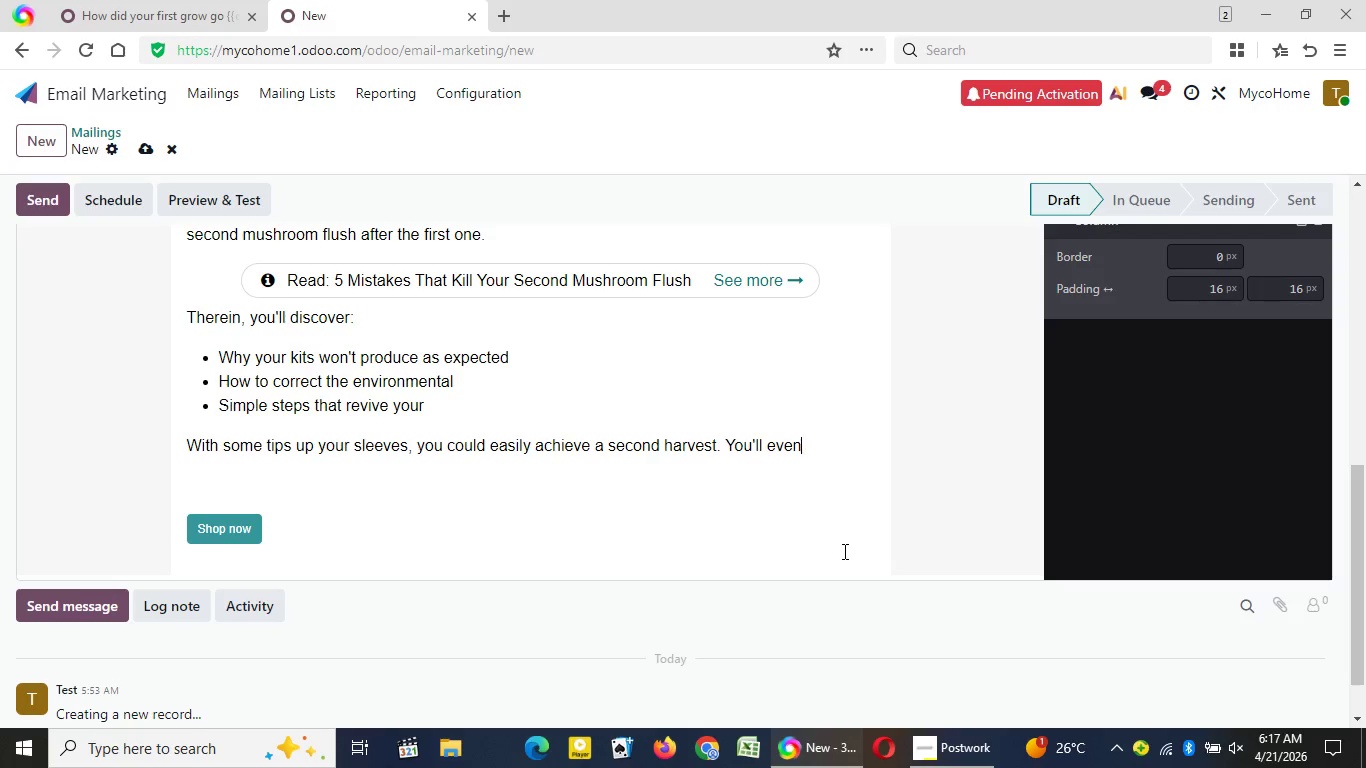 
type( find )
 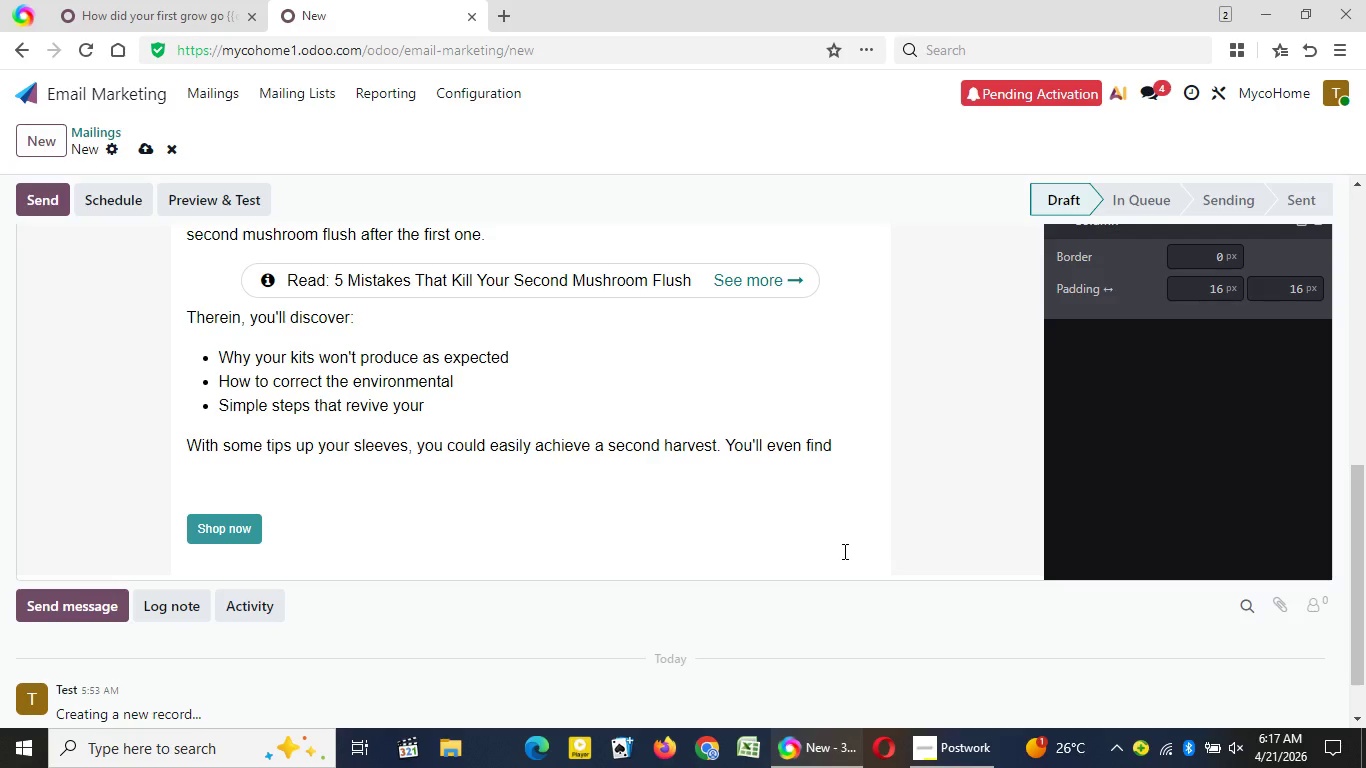 
wait(31.12)
 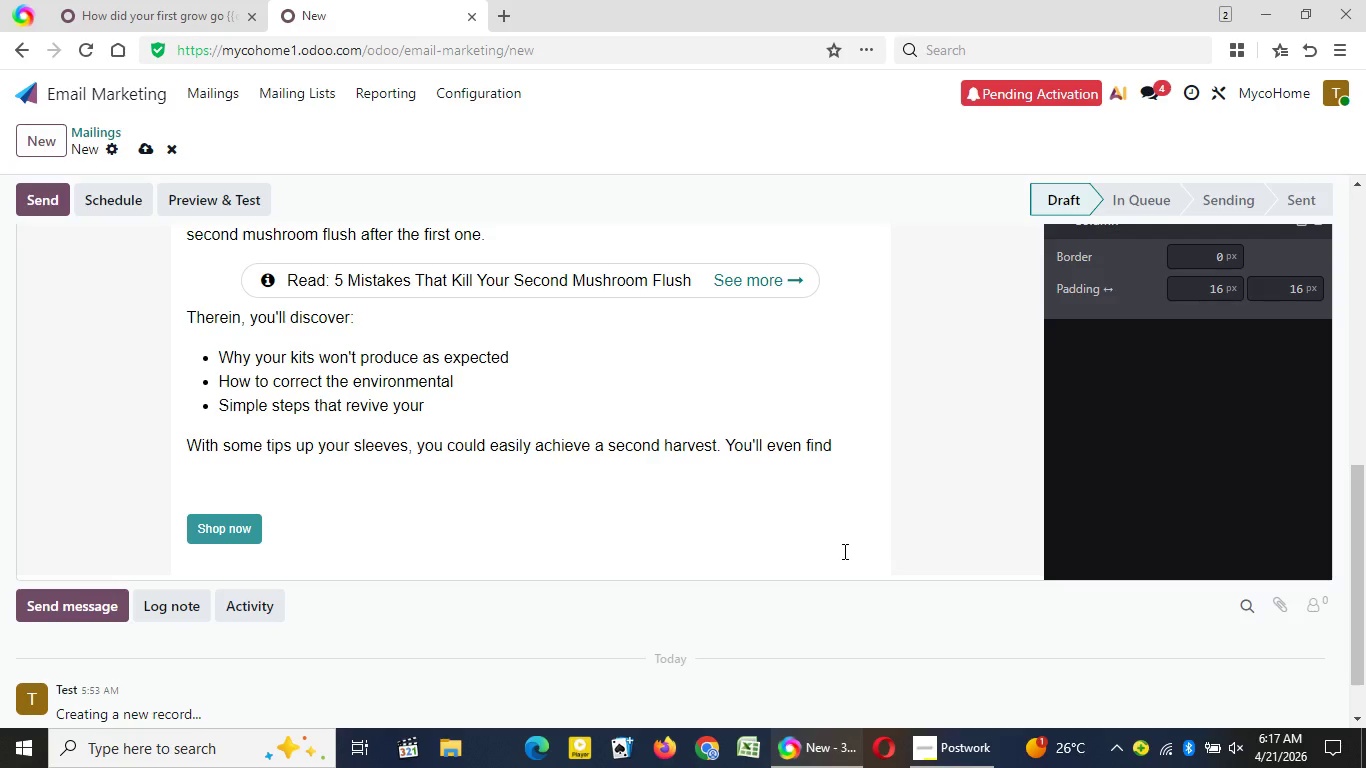 
type(it )
 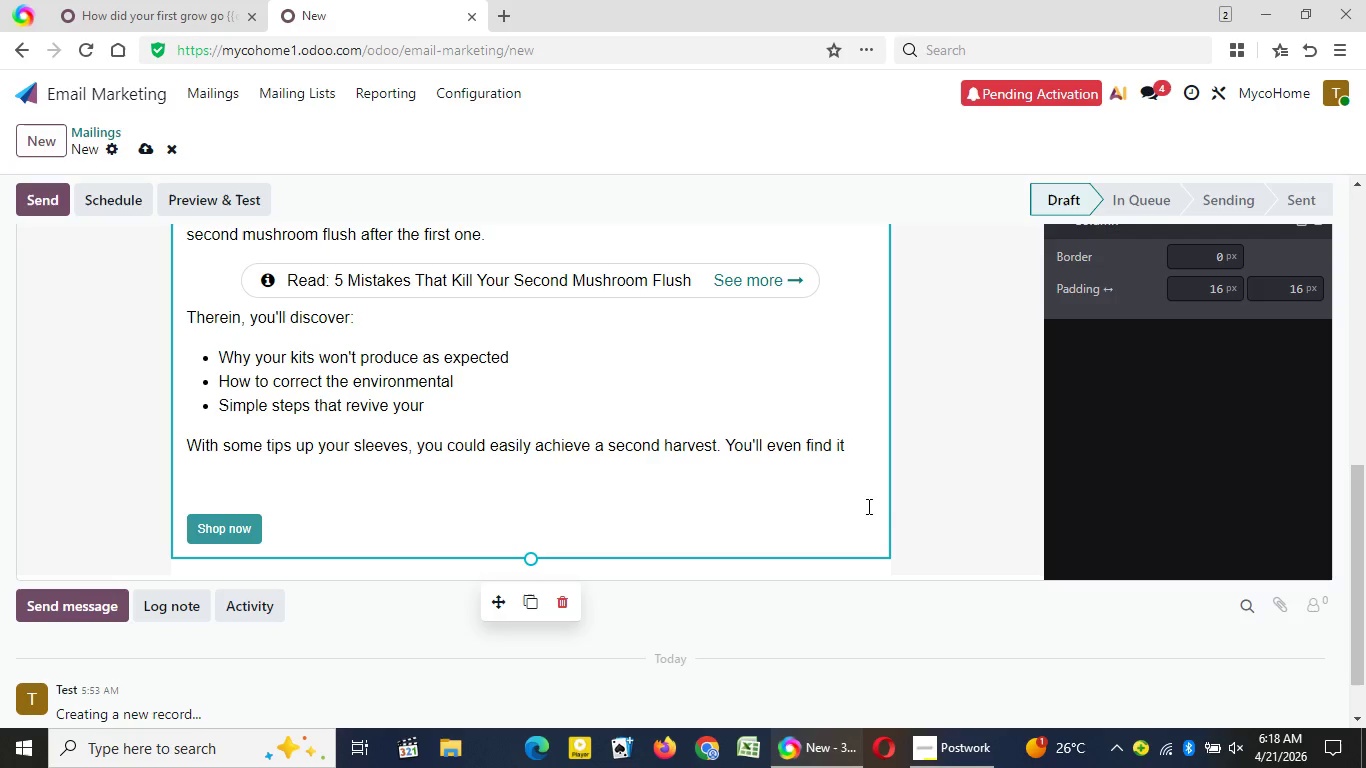 
wait(35.44)
 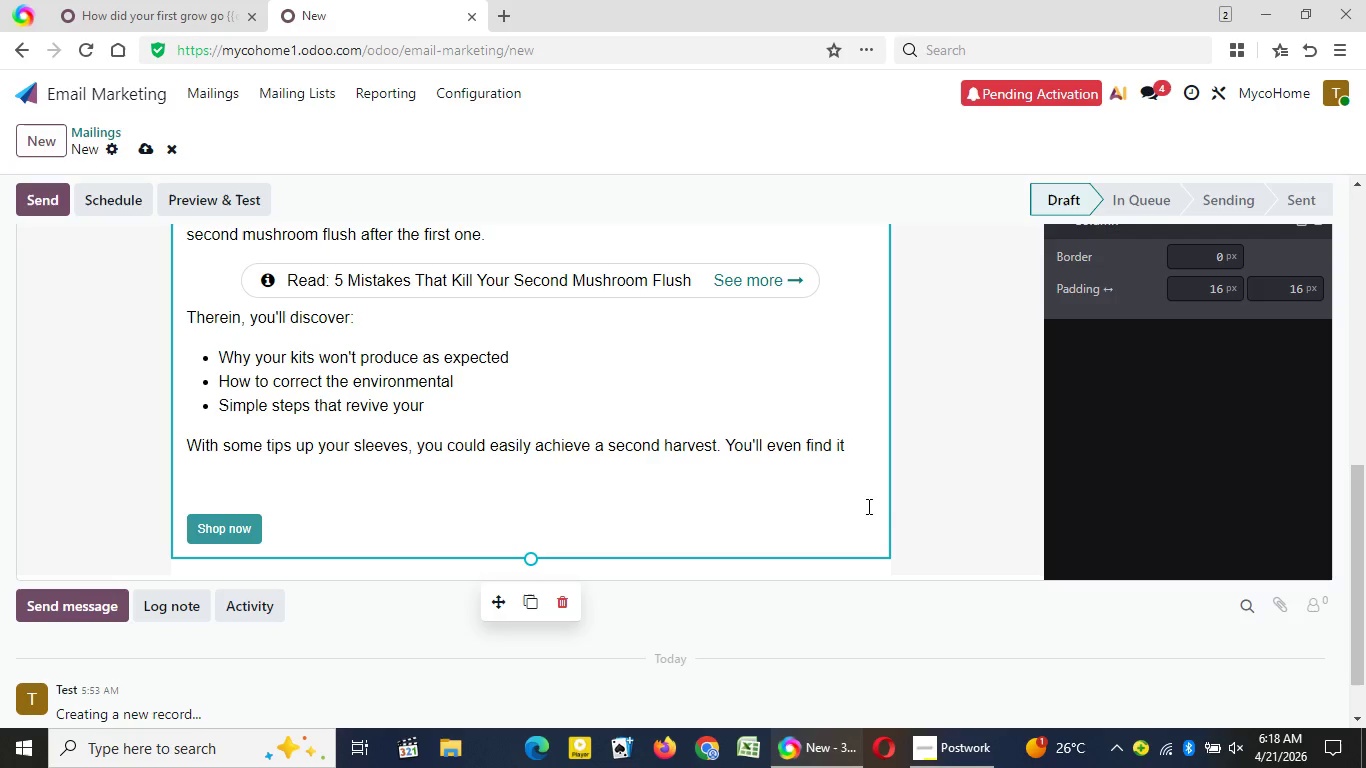 
type(more fruitful than the firdt)
key(Backspace)
key(Backspace)
type(d)
key(Backspace)
type(st one.)
 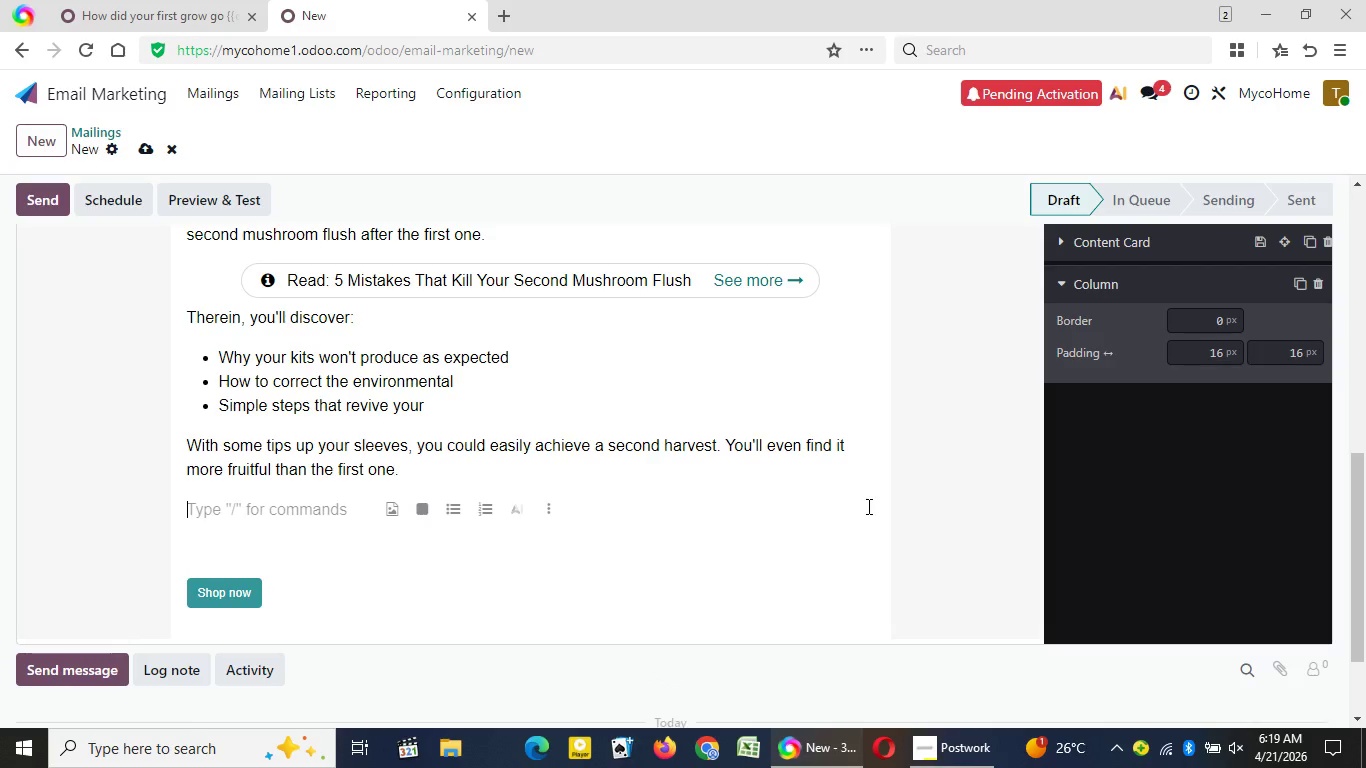 
key(Enter)
 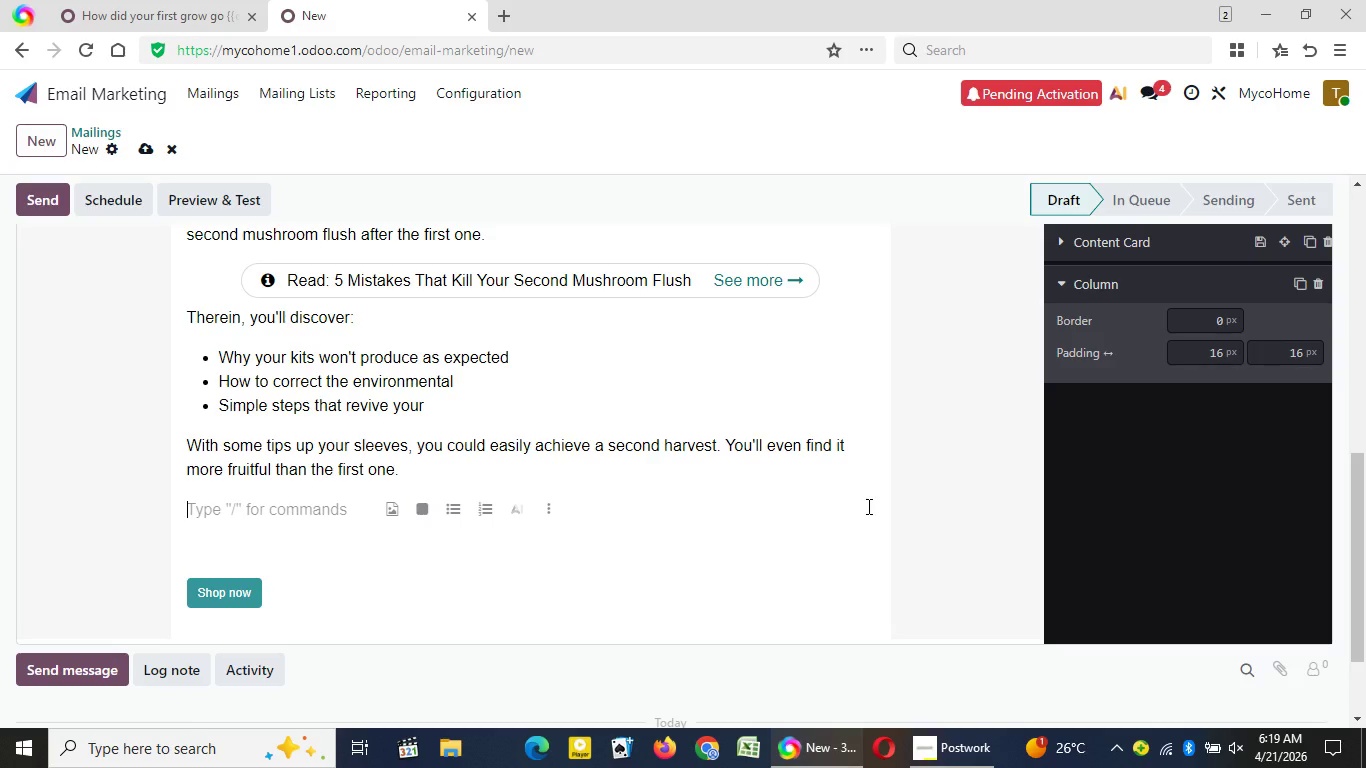 
wait(28.05)
 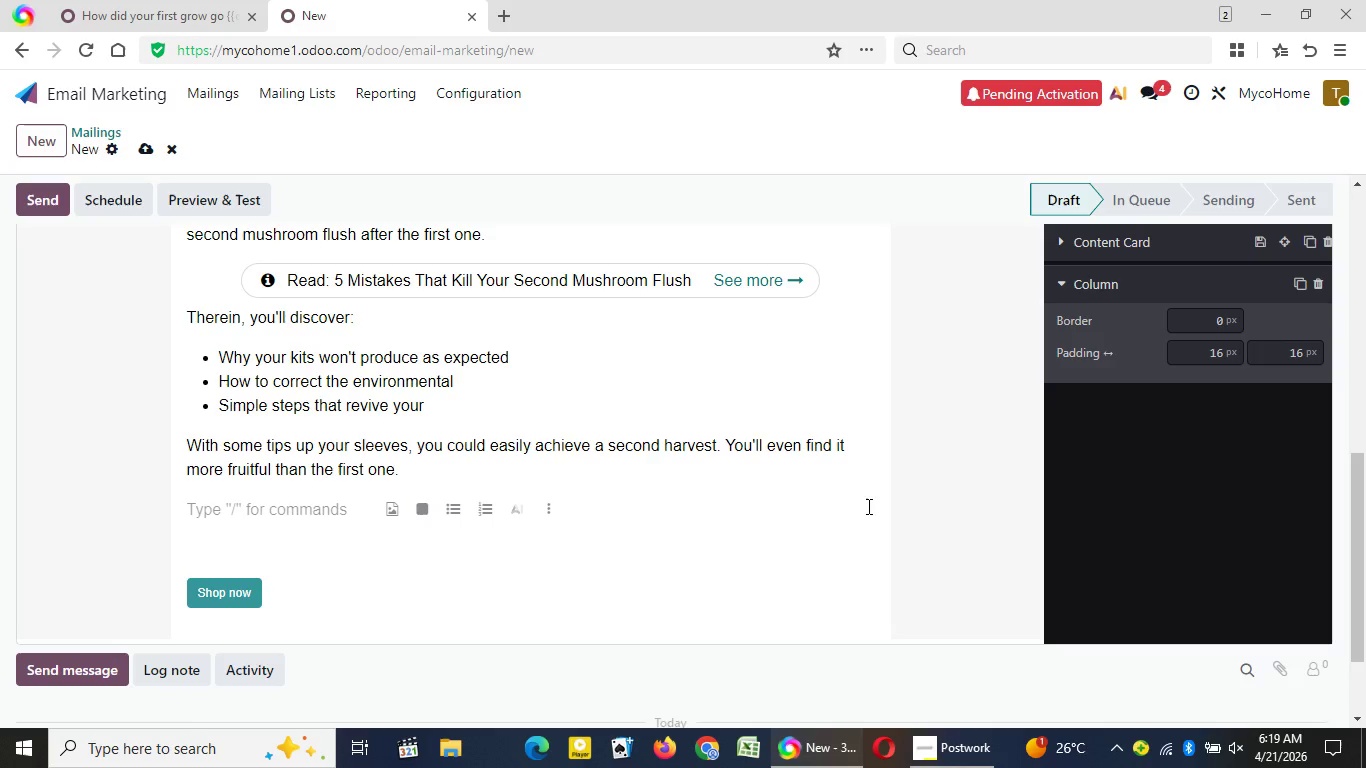 
type(CH)
key(Backspace)
type(he)
 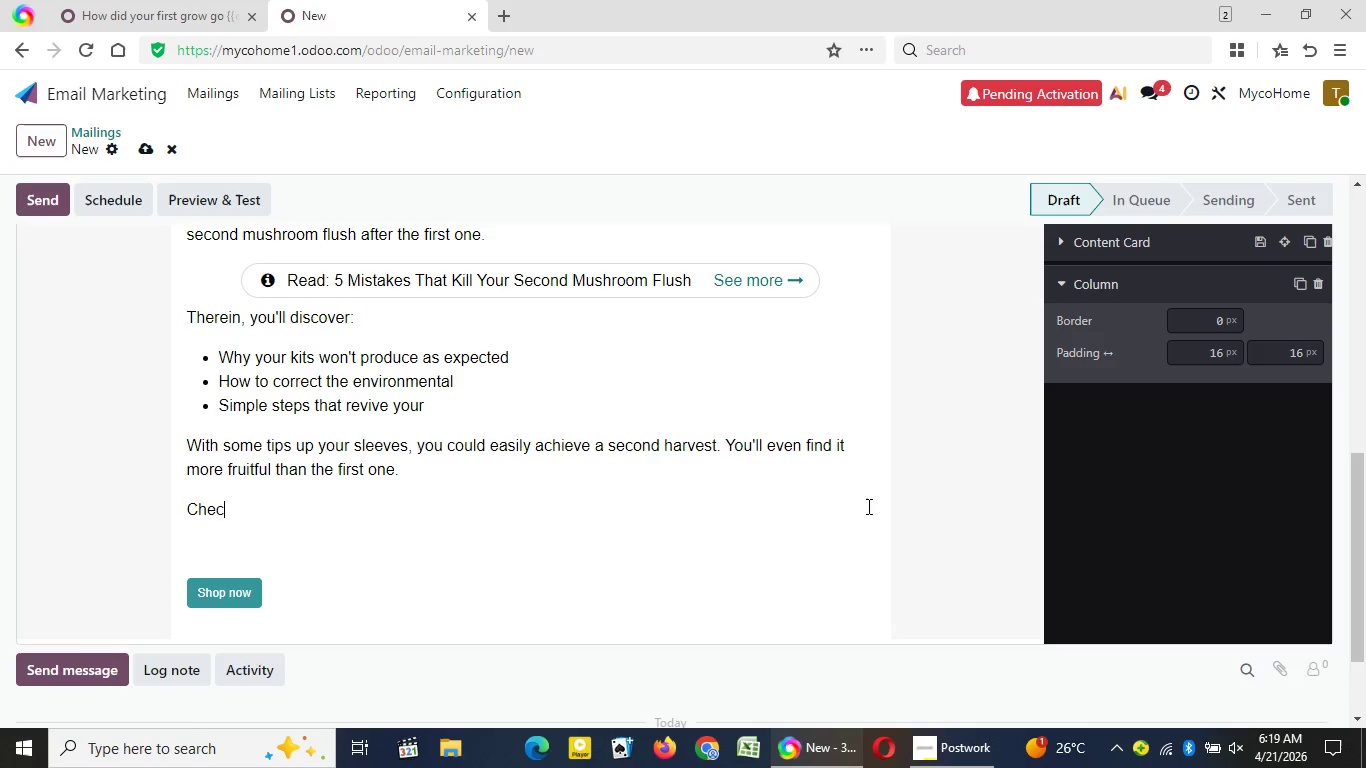 
wait(7.84)
 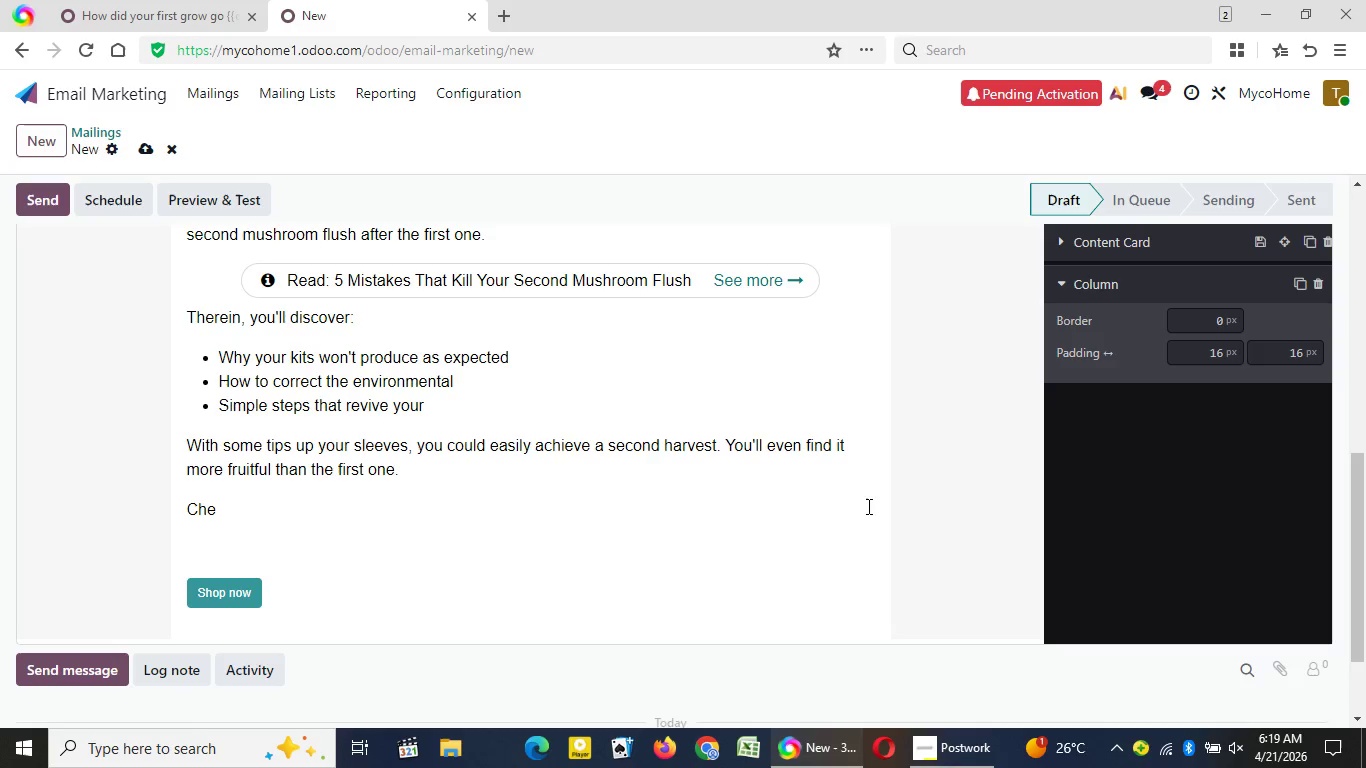 
type(ck it out )
key(Backspace)
type(, and )
 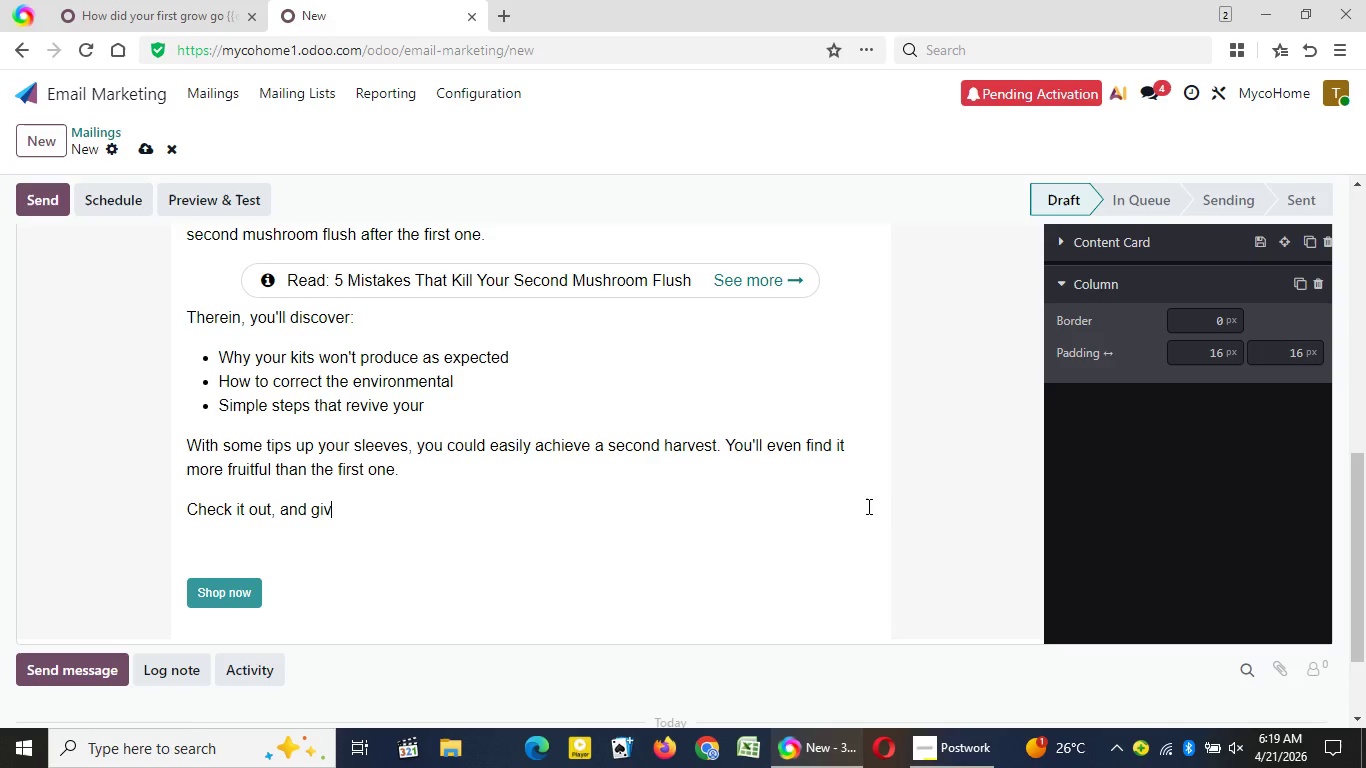 
wait(5.5)
 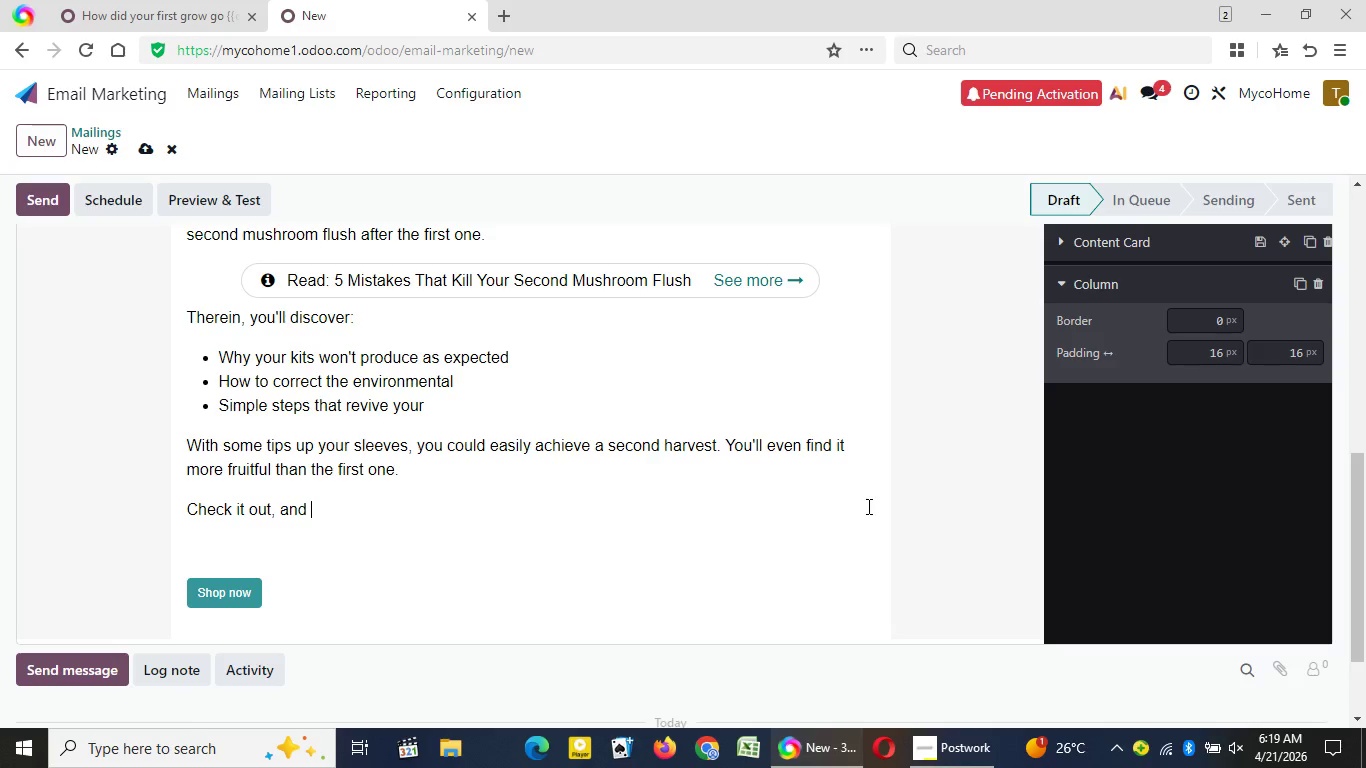 
type(give your)
 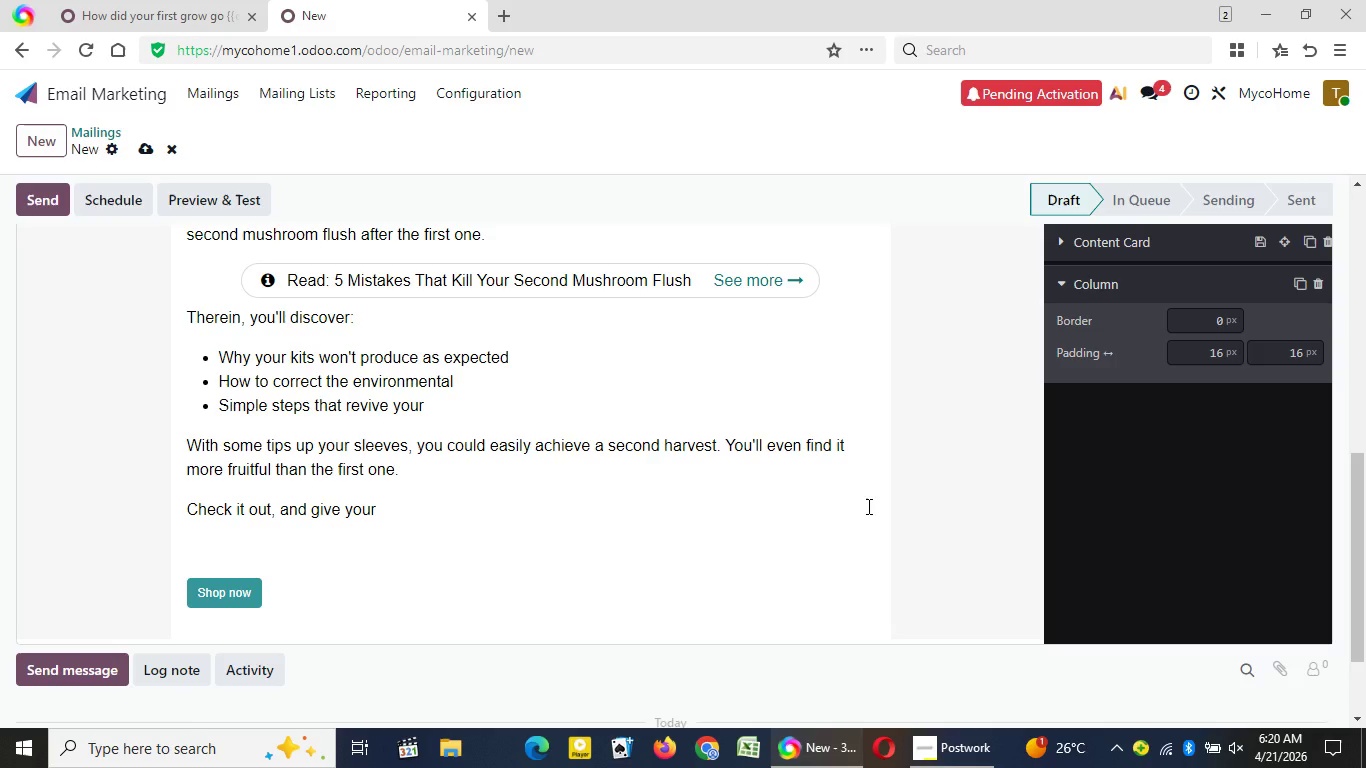 
wait(15.27)
 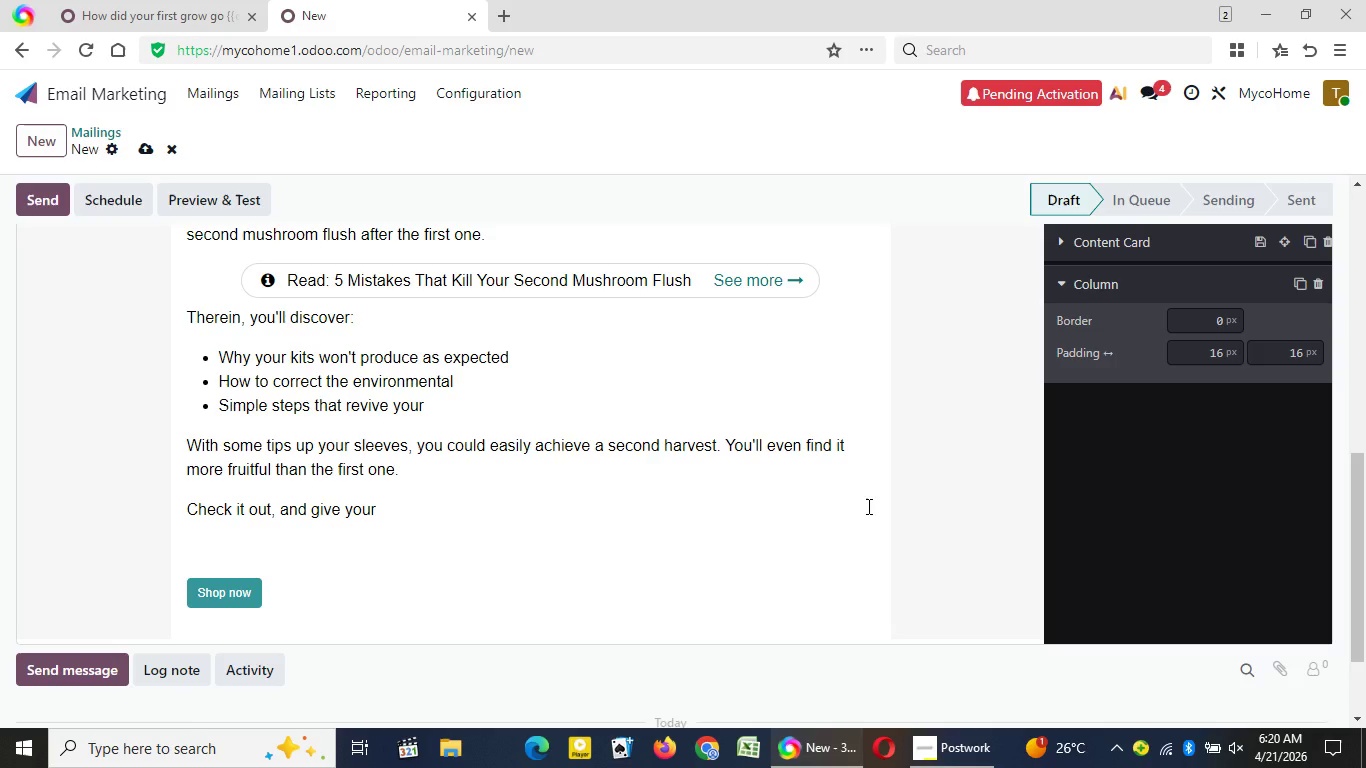 
type( grow on more)
 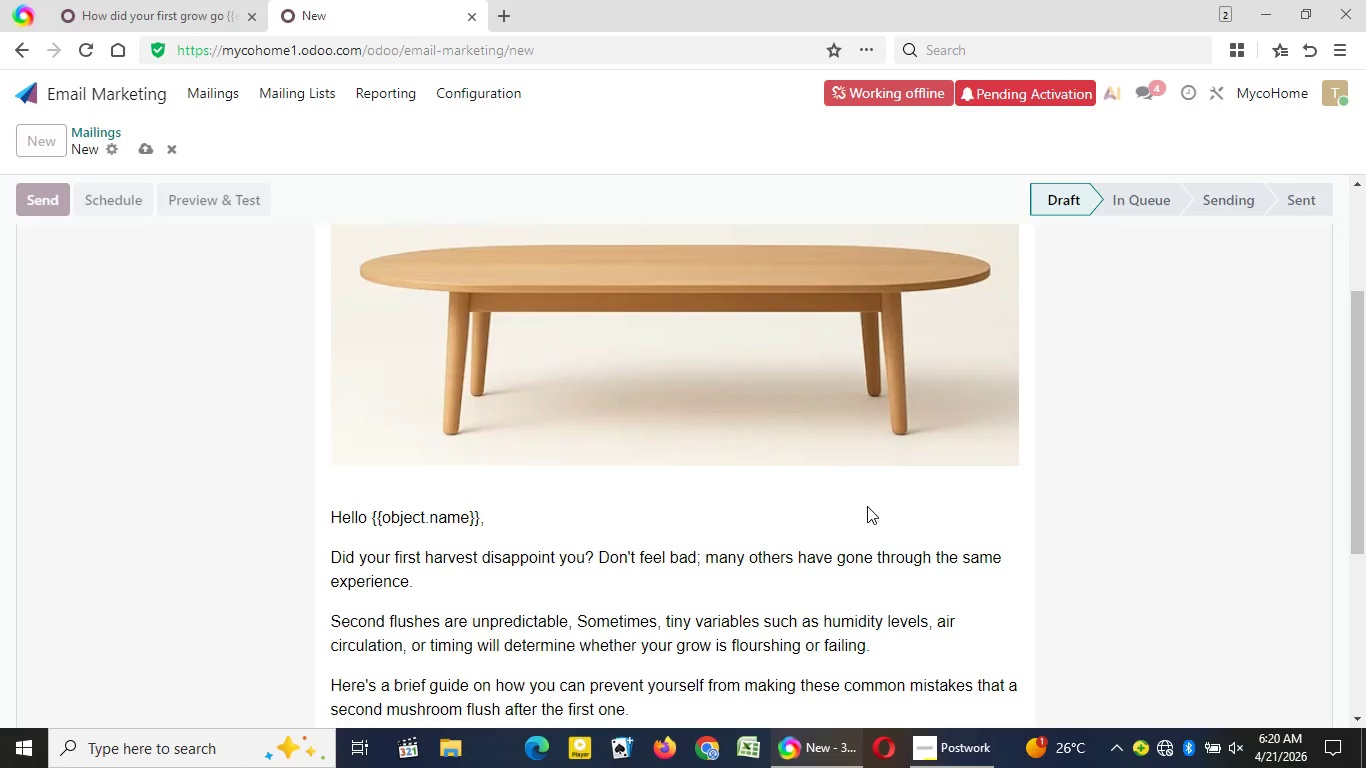 
wait(19.2)
 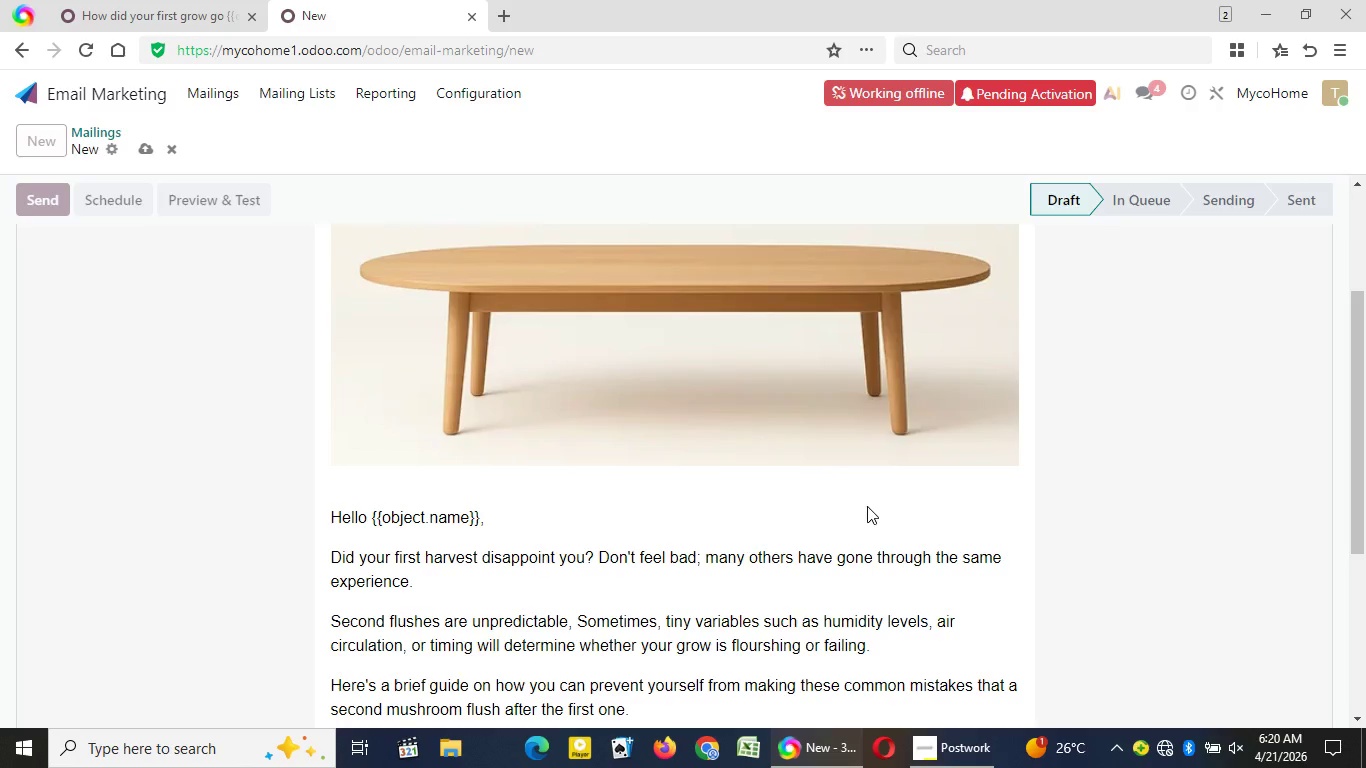 
left_click_drag(start_coordinate=[1361, 338], to_coordinate=[1350, 536])
 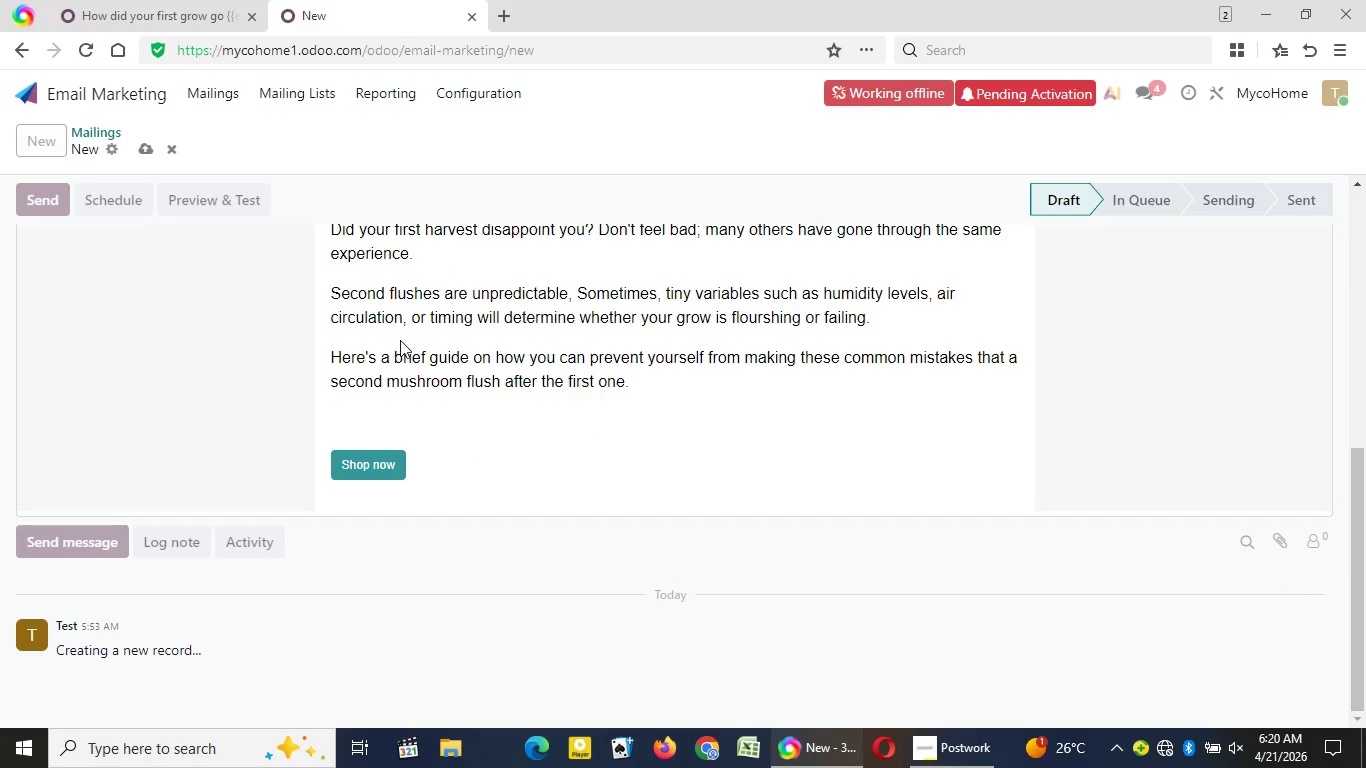 
left_click([155, 323])
 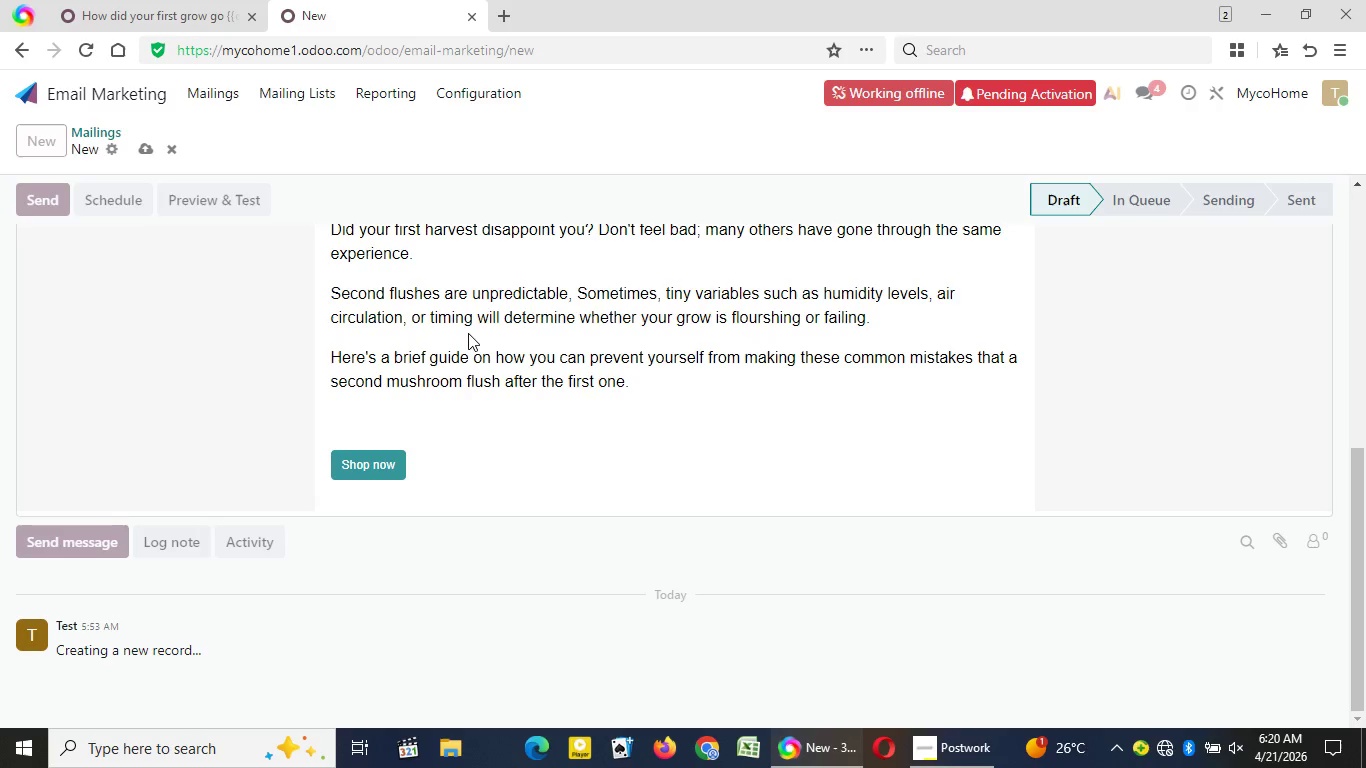 
wait(17.45)
 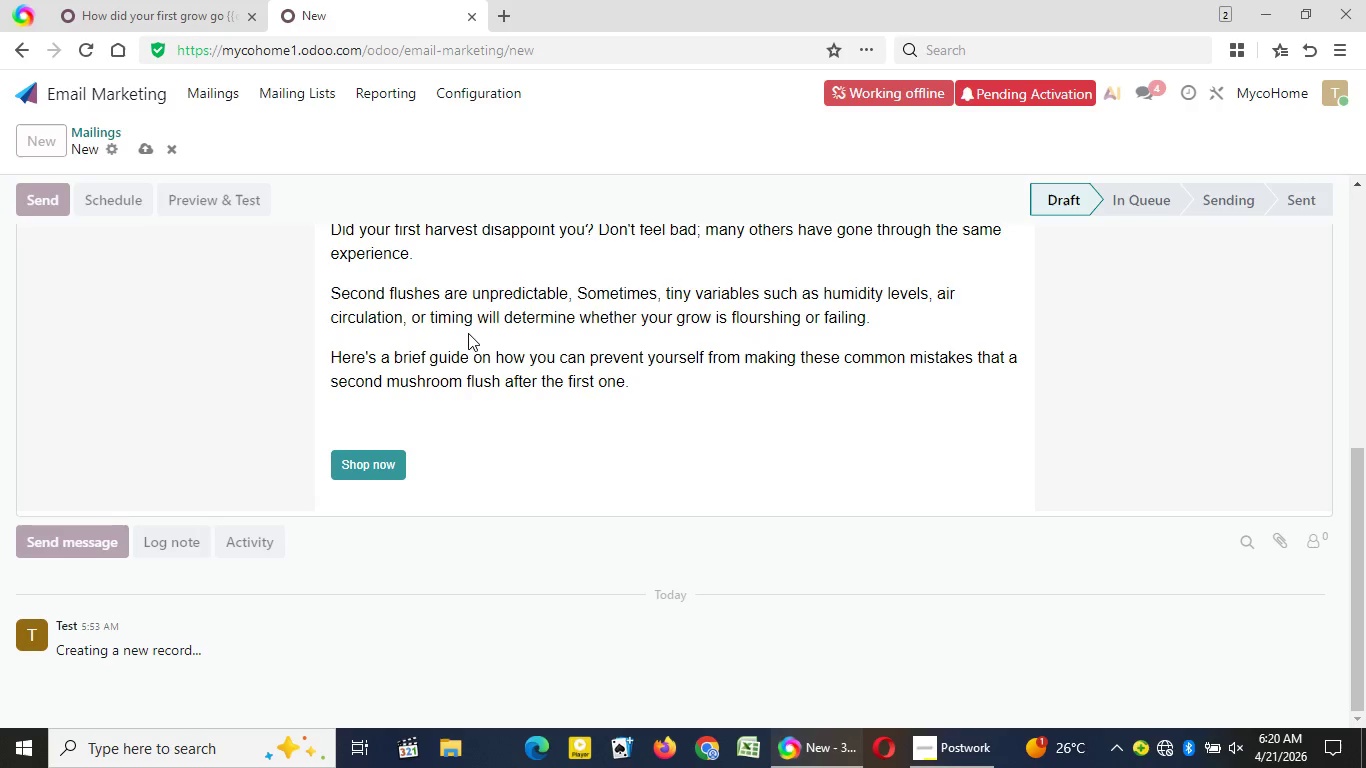 
left_click([930, 740])